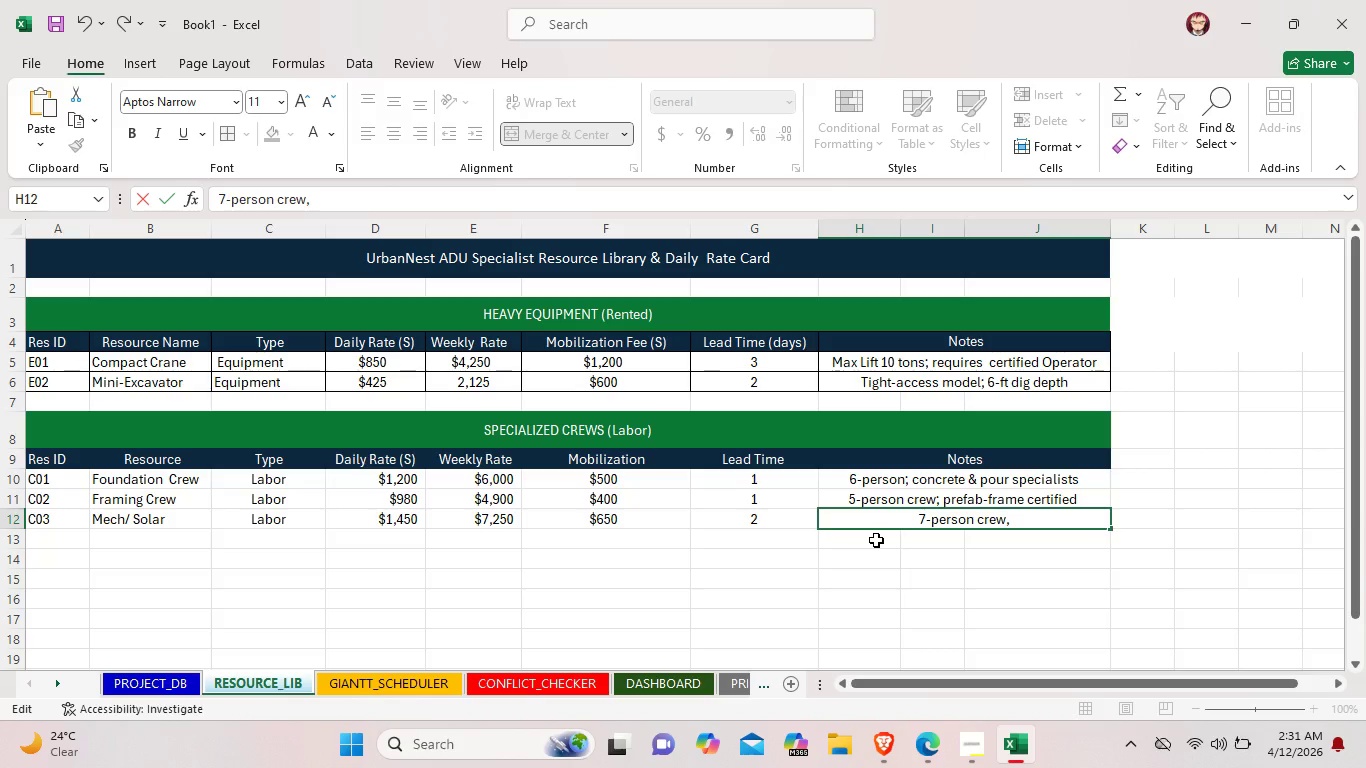 
key(Backspace)
 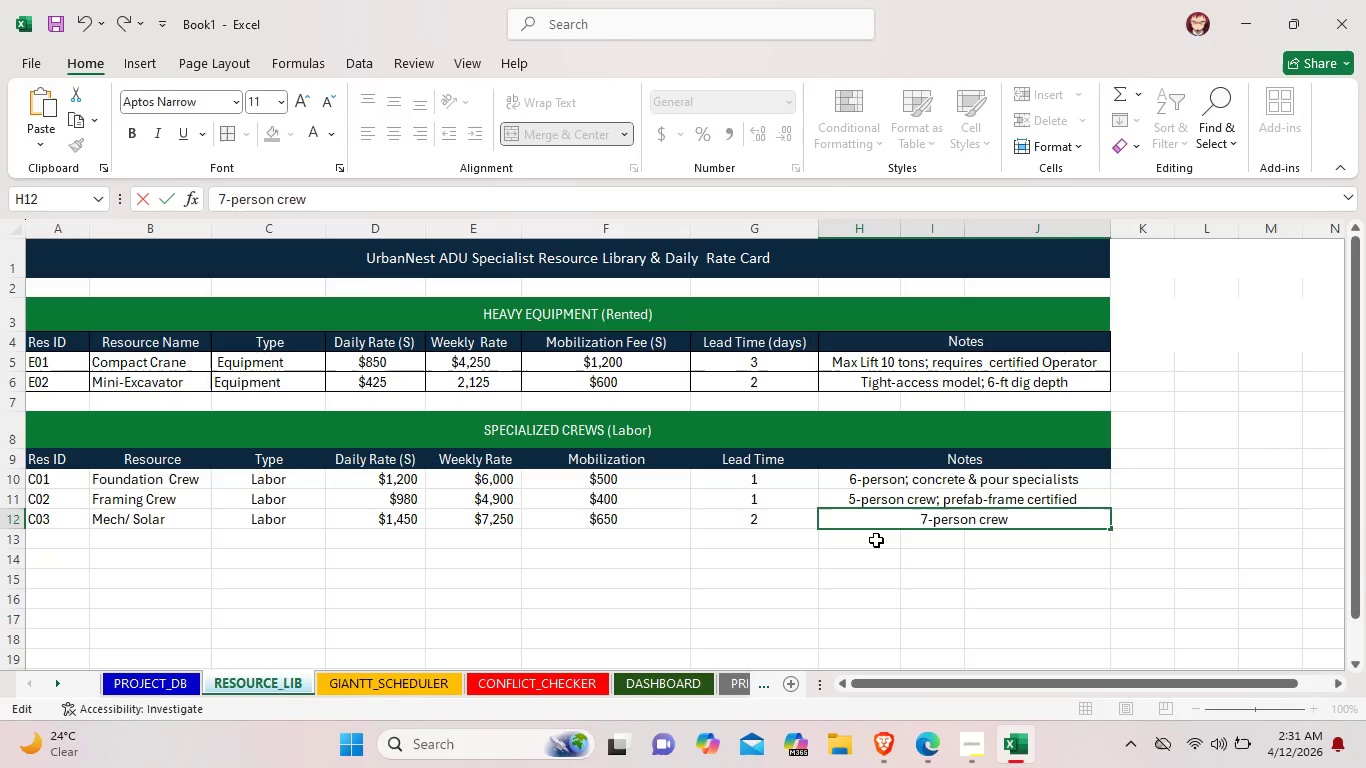 
key(Backspace)
 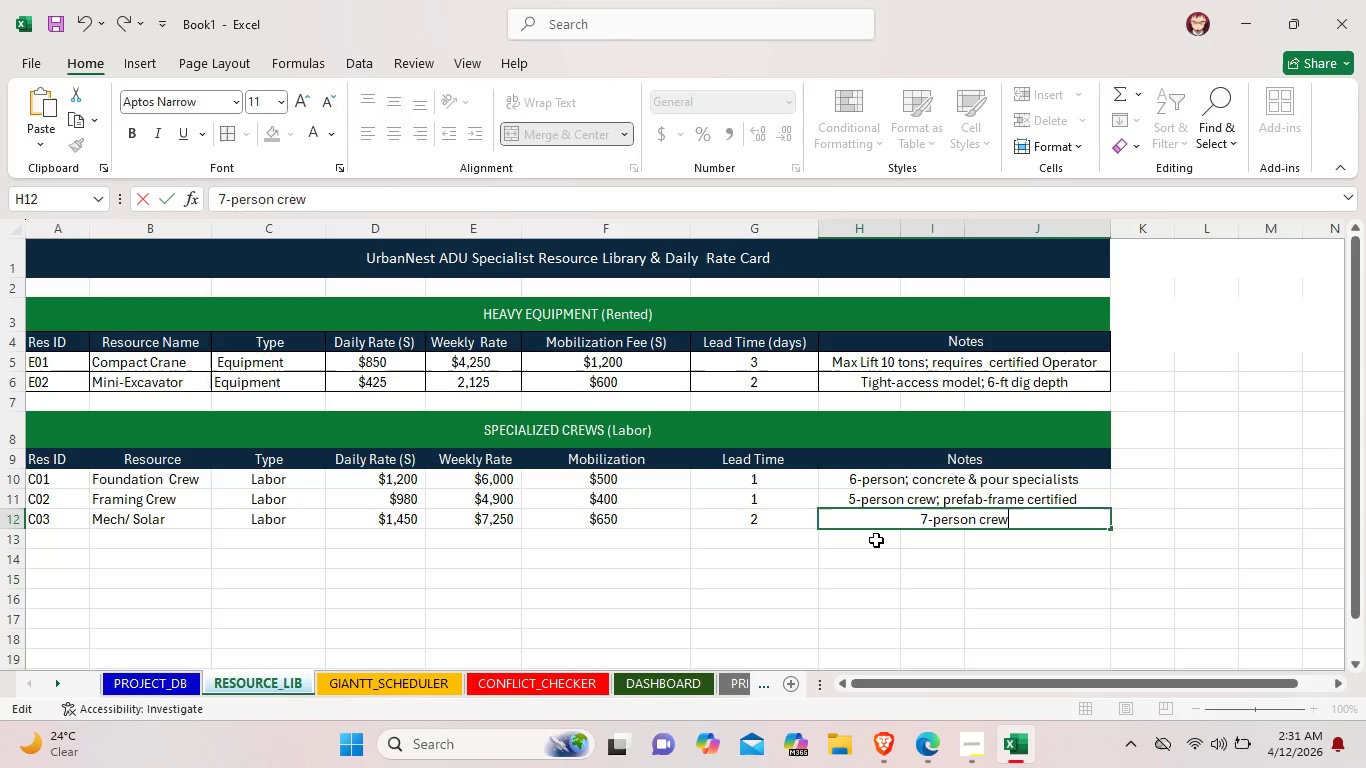 
key(Shift+ShiftLeft)
 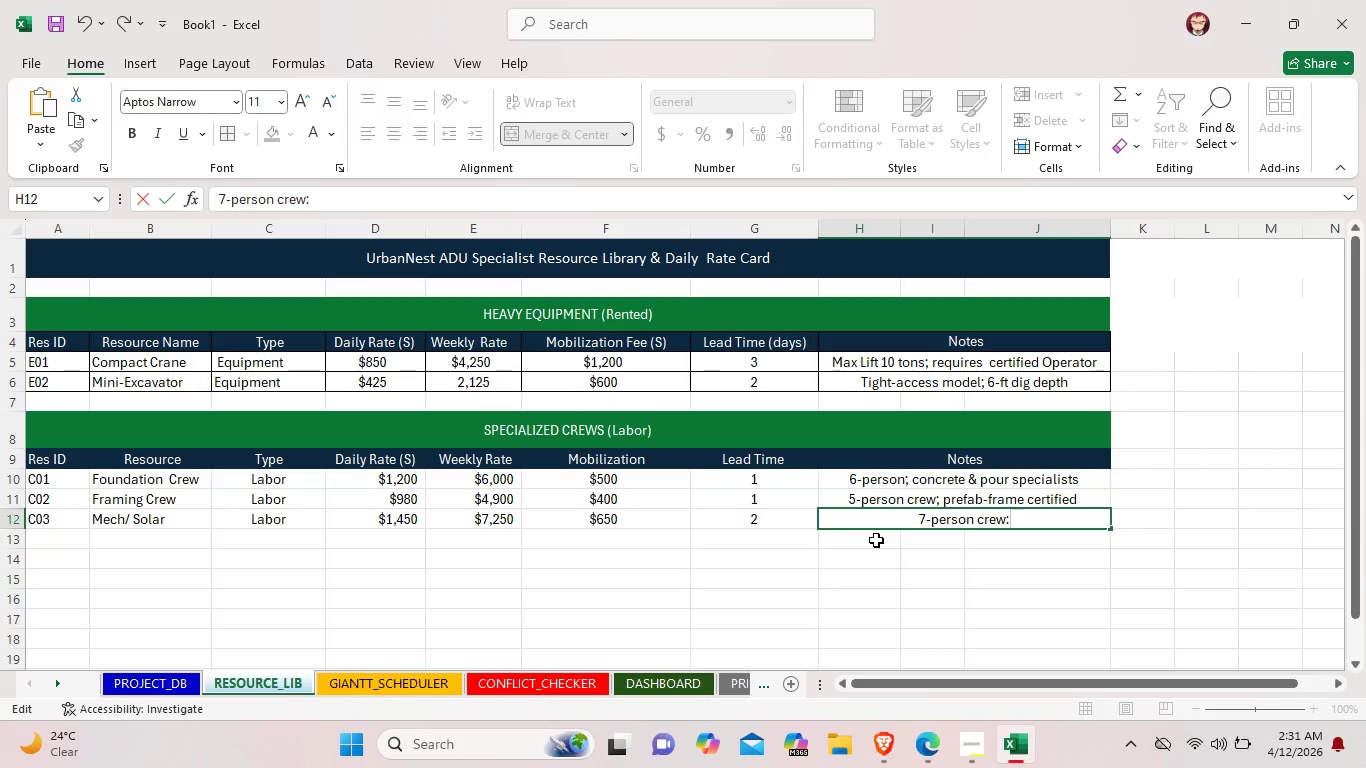 
key(Shift+Semicolon)
 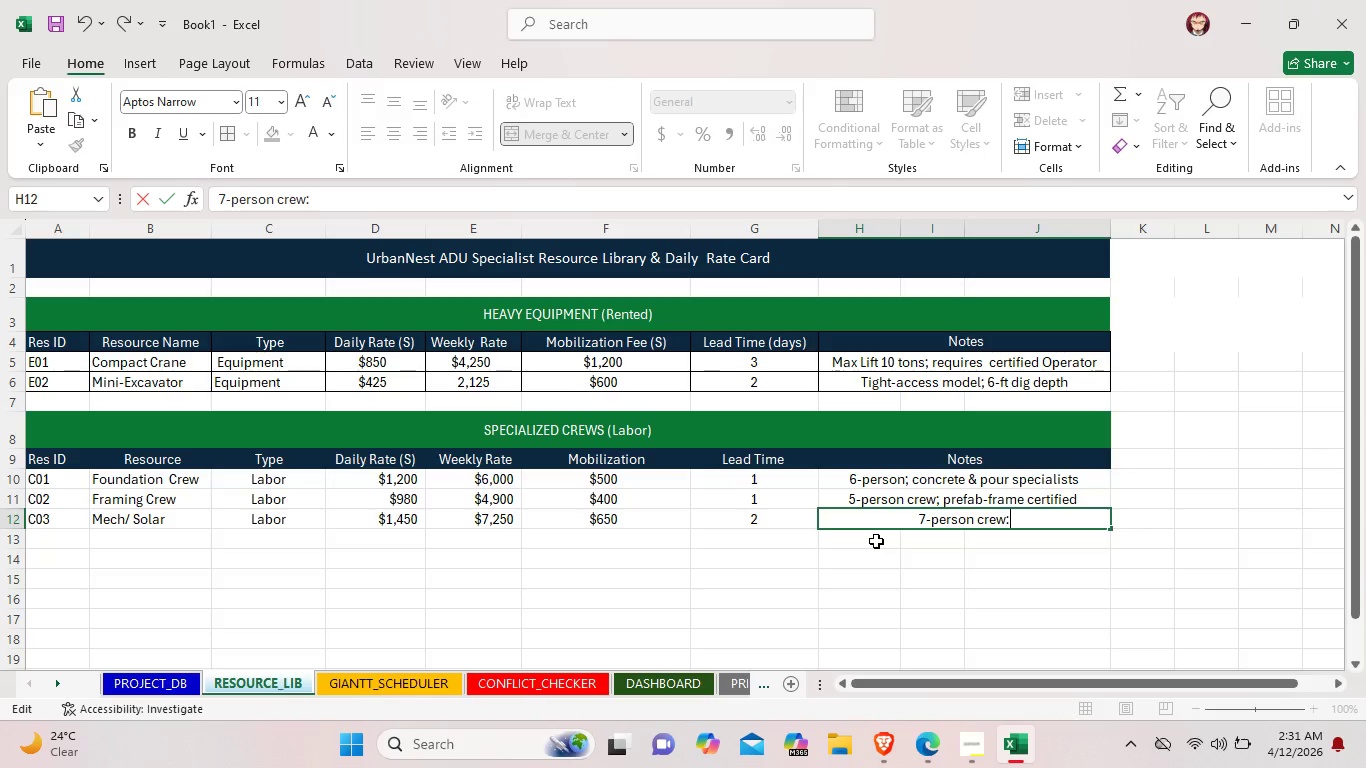 
key(Backspace)
 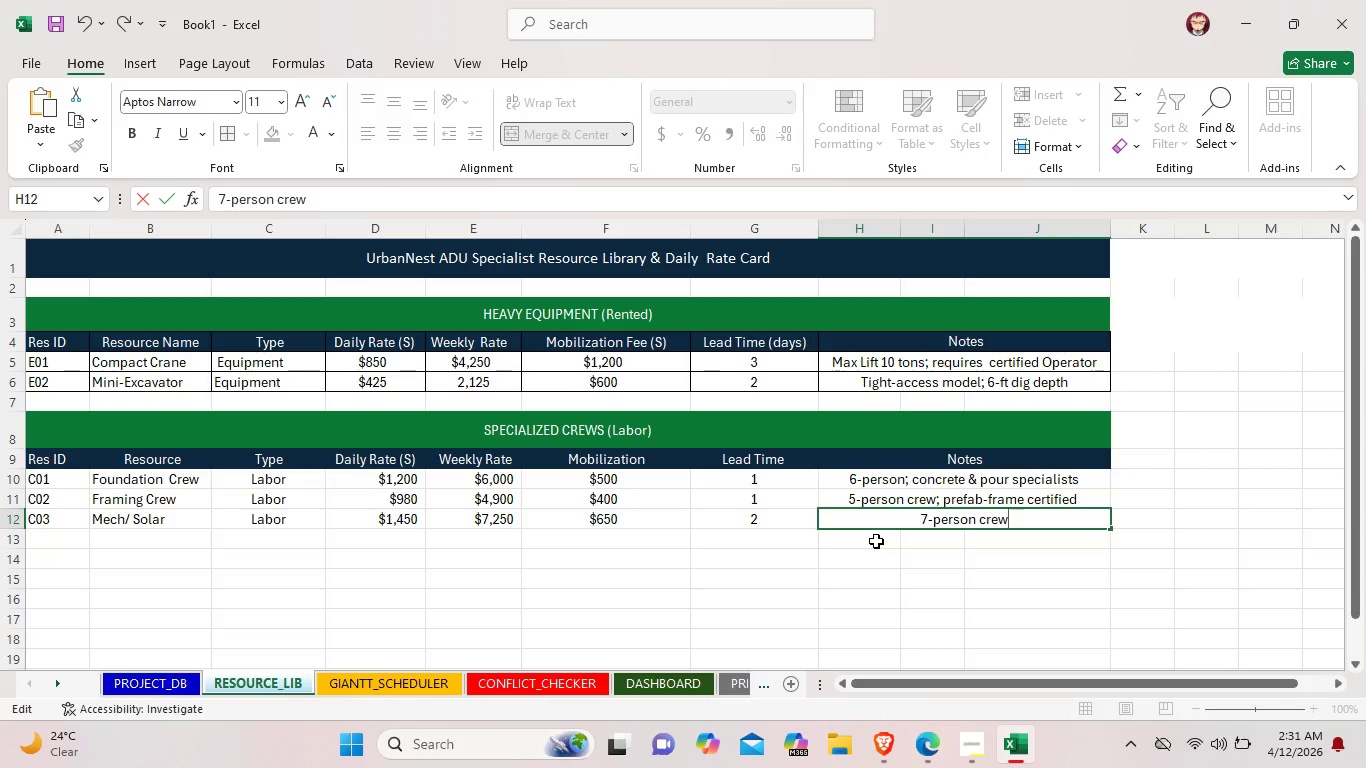 
key(Semicolon)
 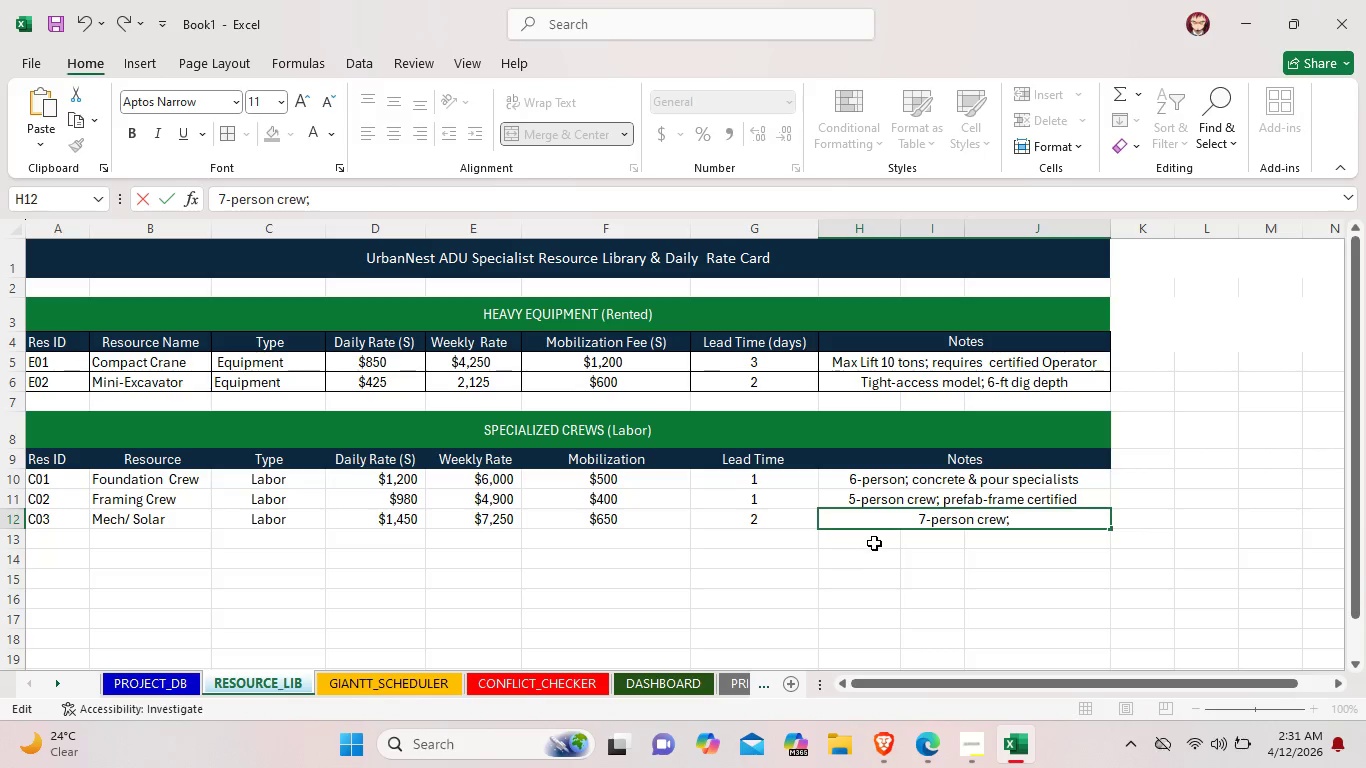 
key(Space)
 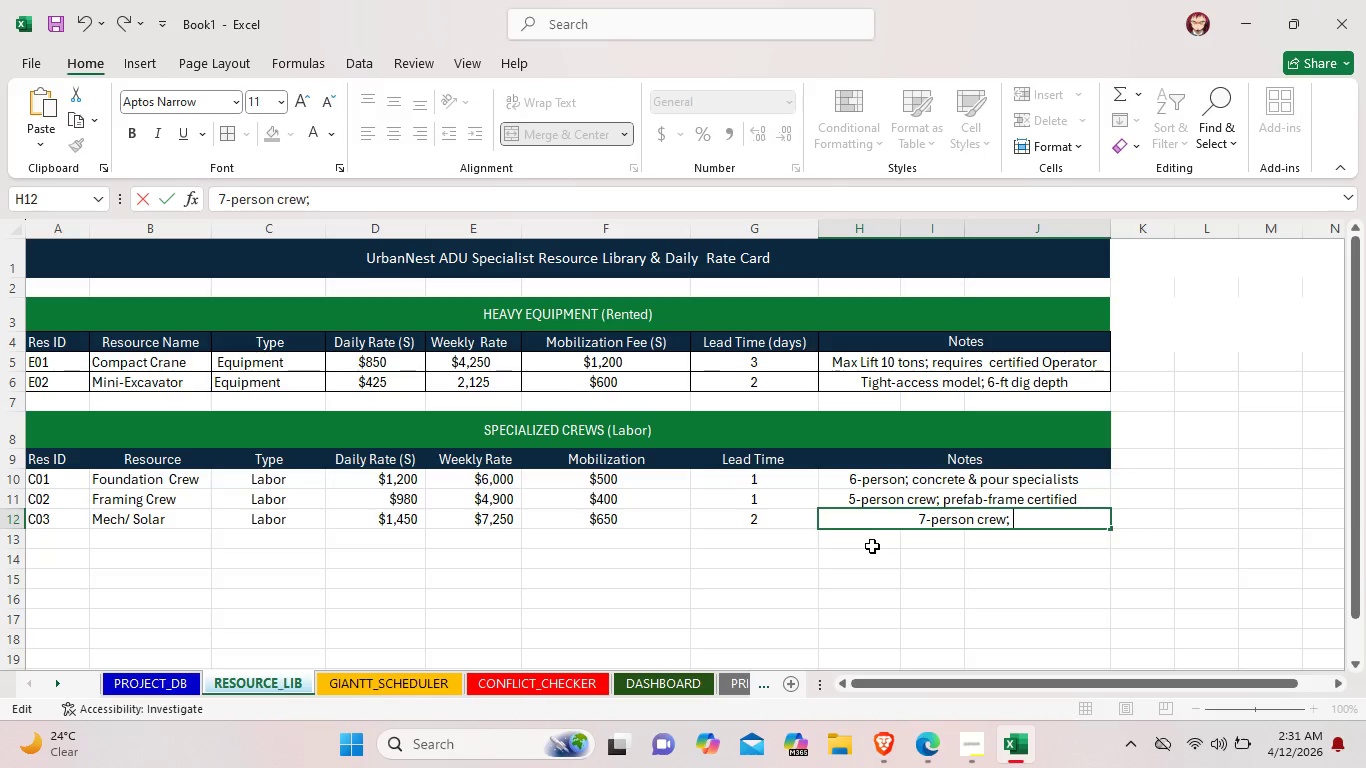 
wait(5.48)
 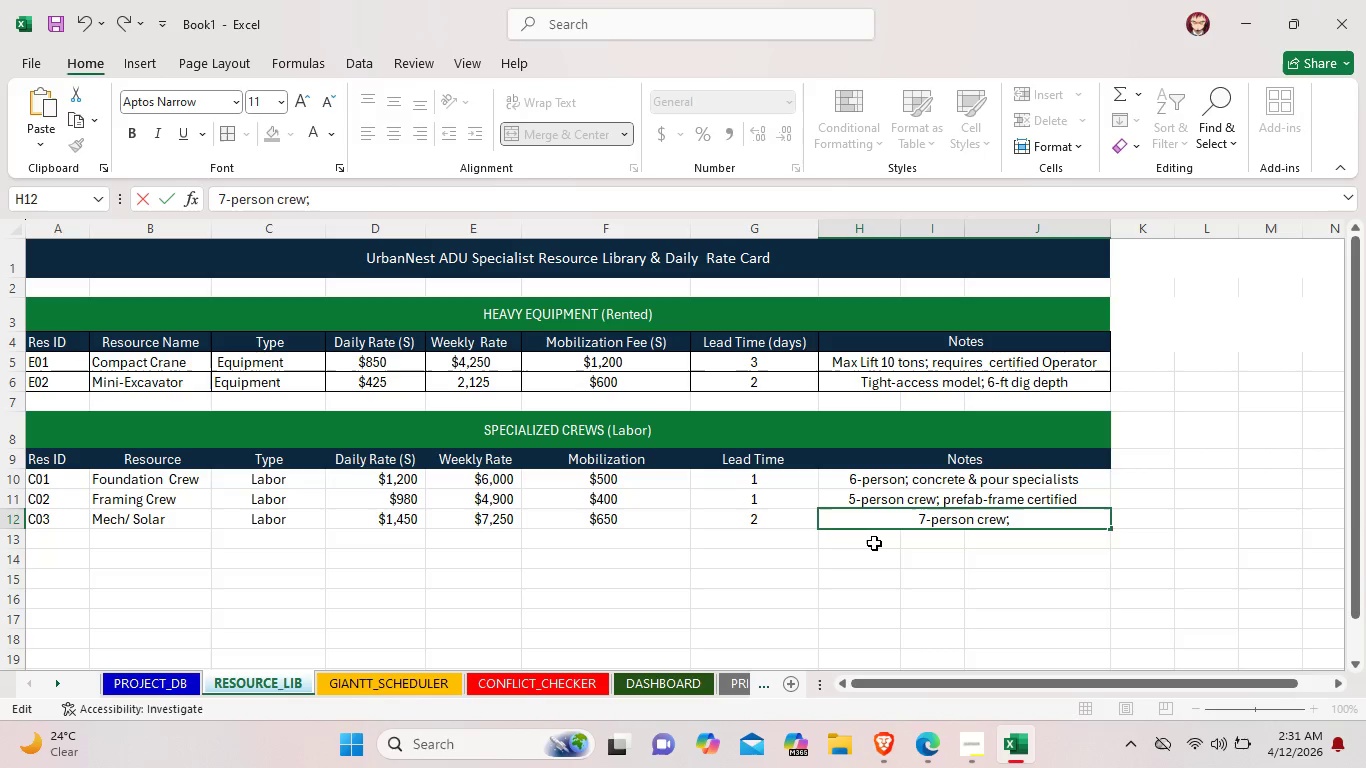 
type(NABCEP solar certifid)
 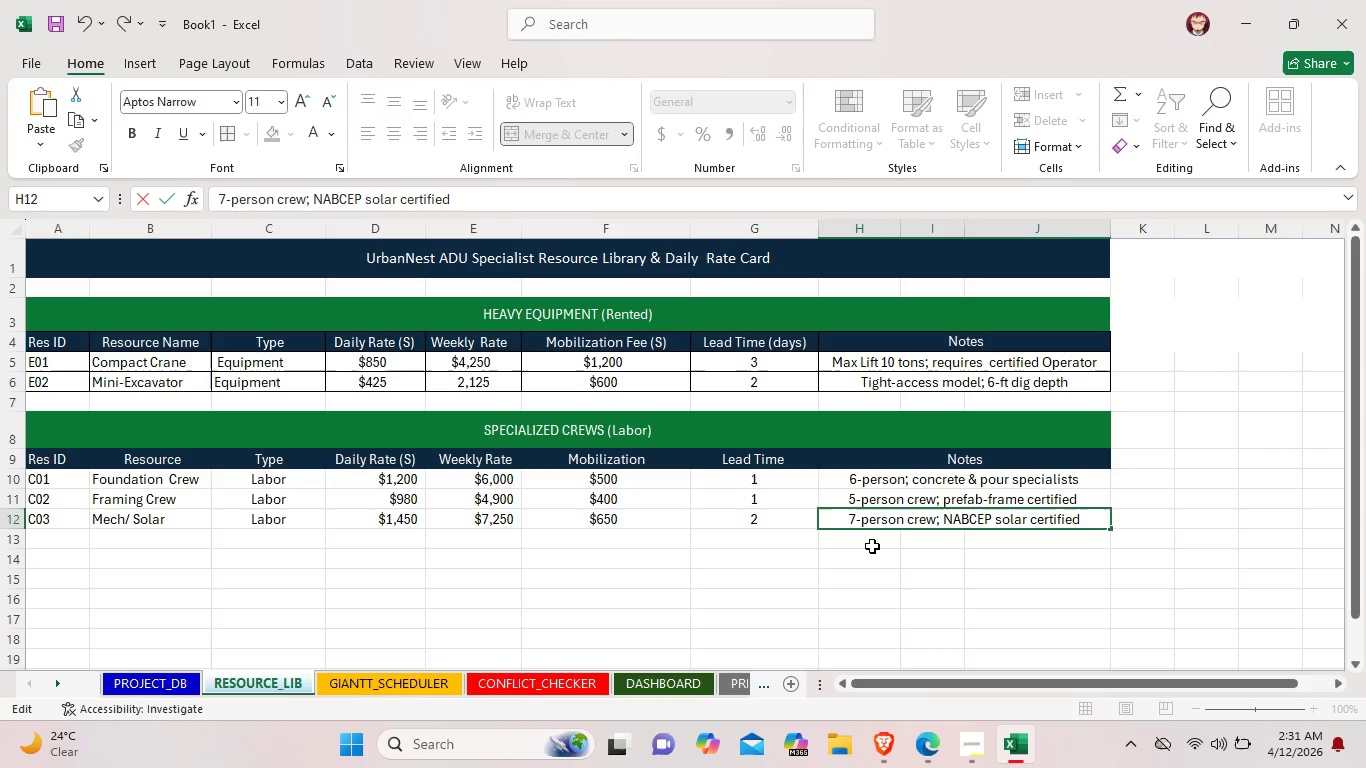 
 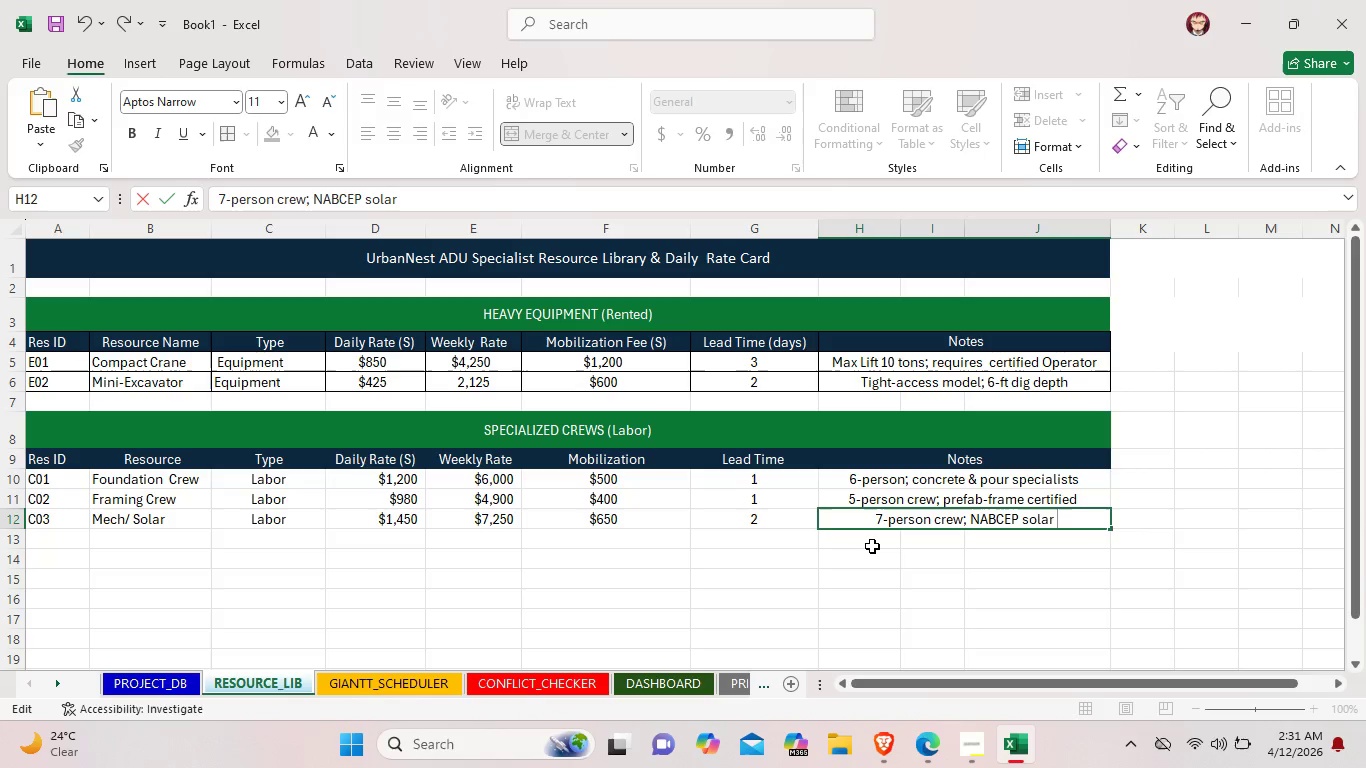 
hold_key(key=E, duration=0.36)
 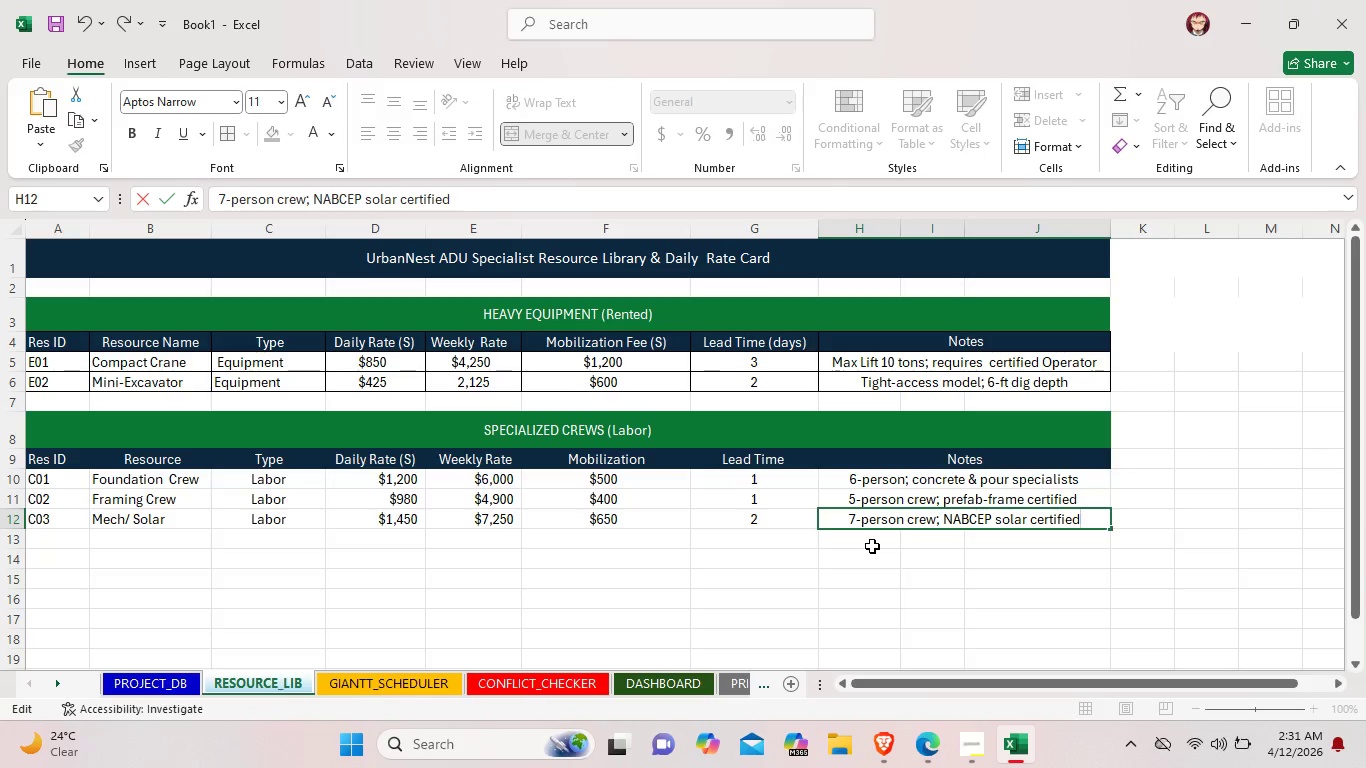 
left_click([872, 546])
 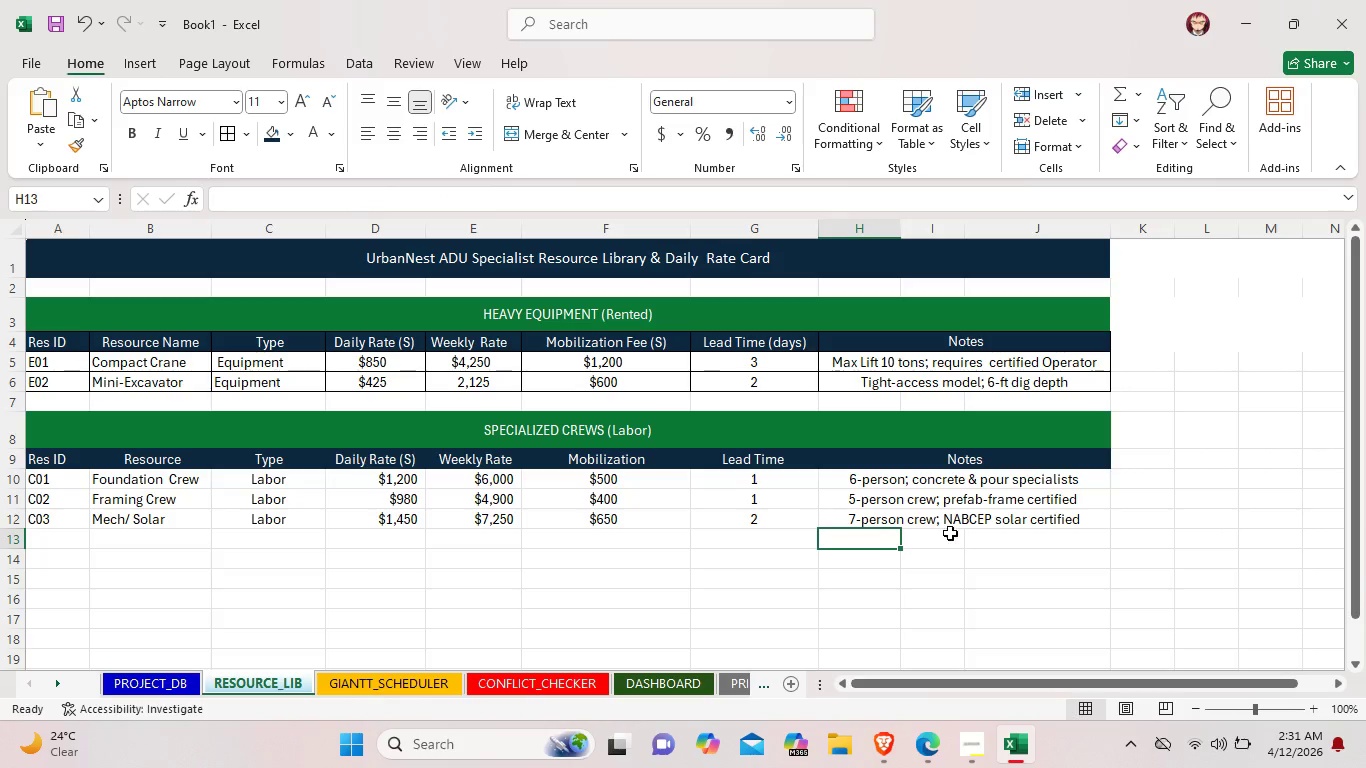 
left_click([961, 528])
 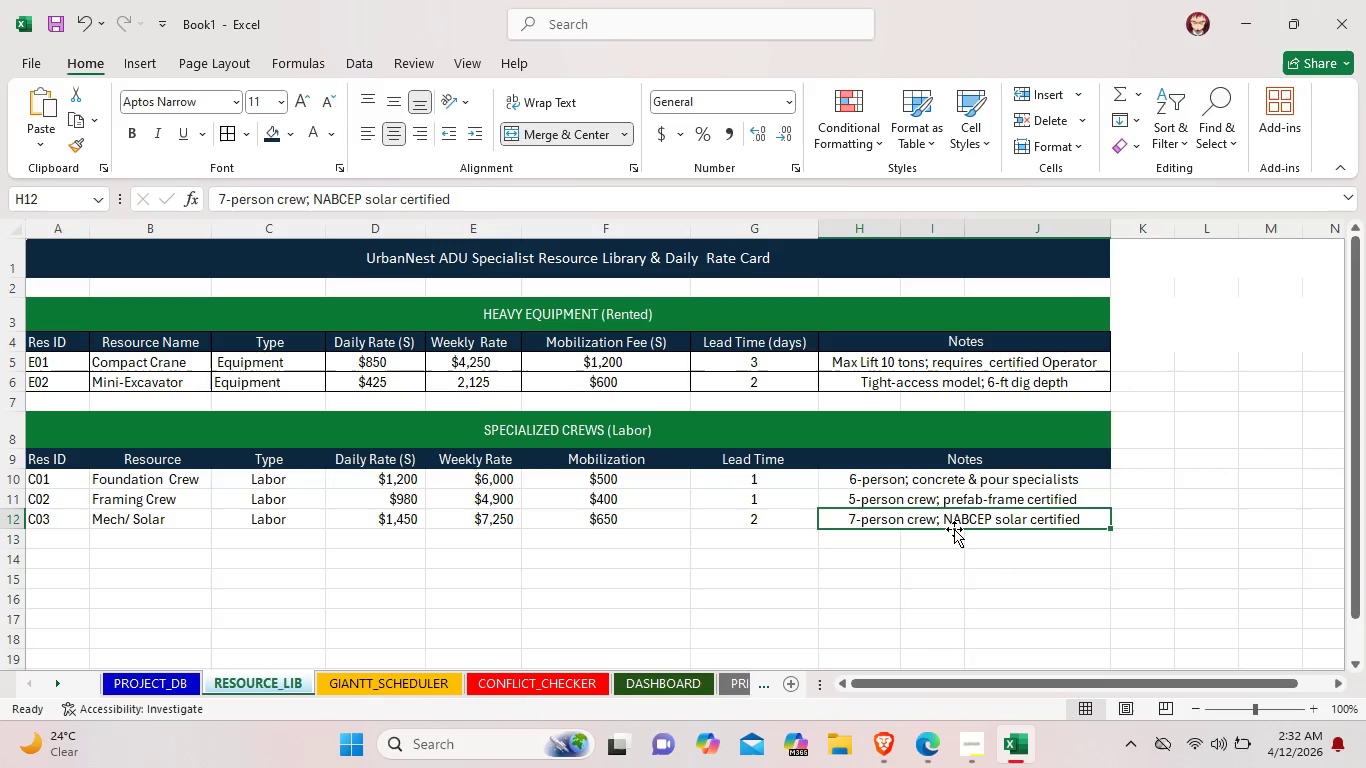 
wait(12.39)
 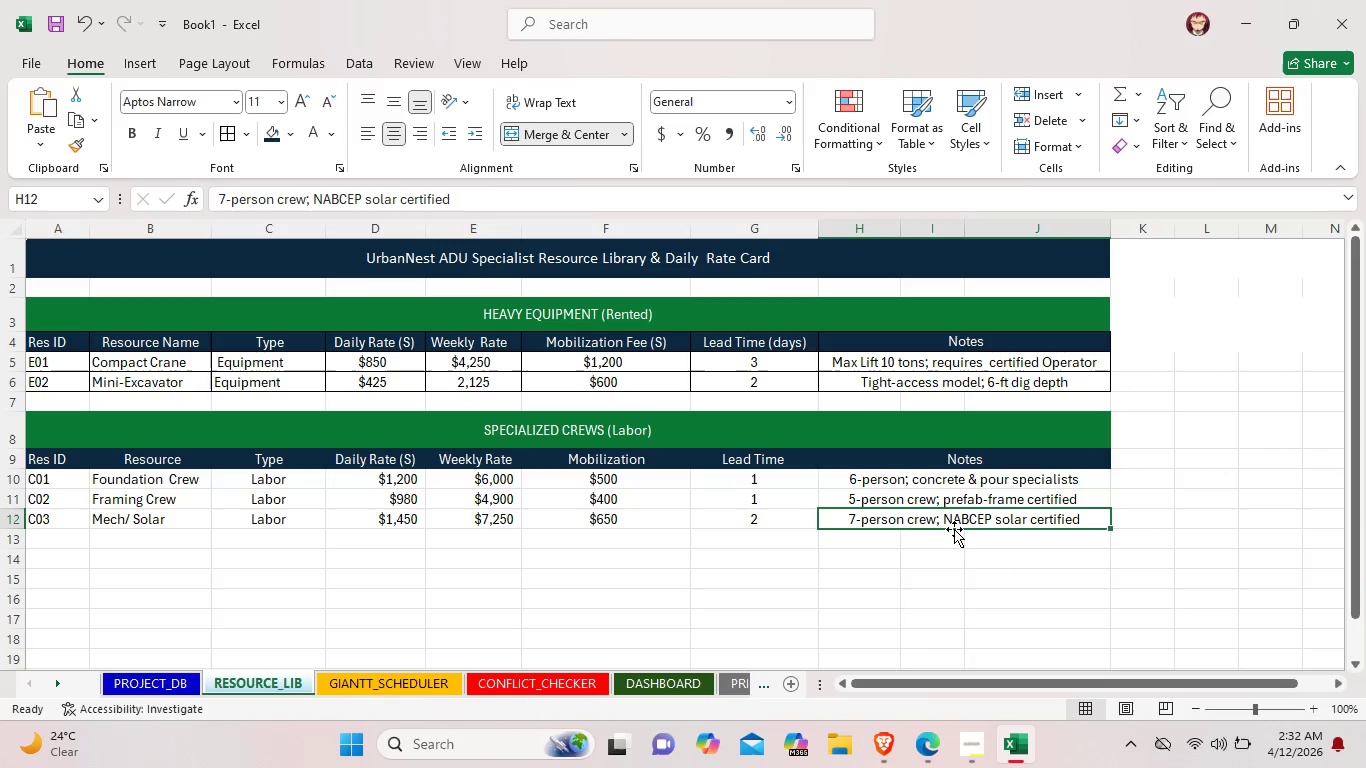 
left_click([953, 540])
 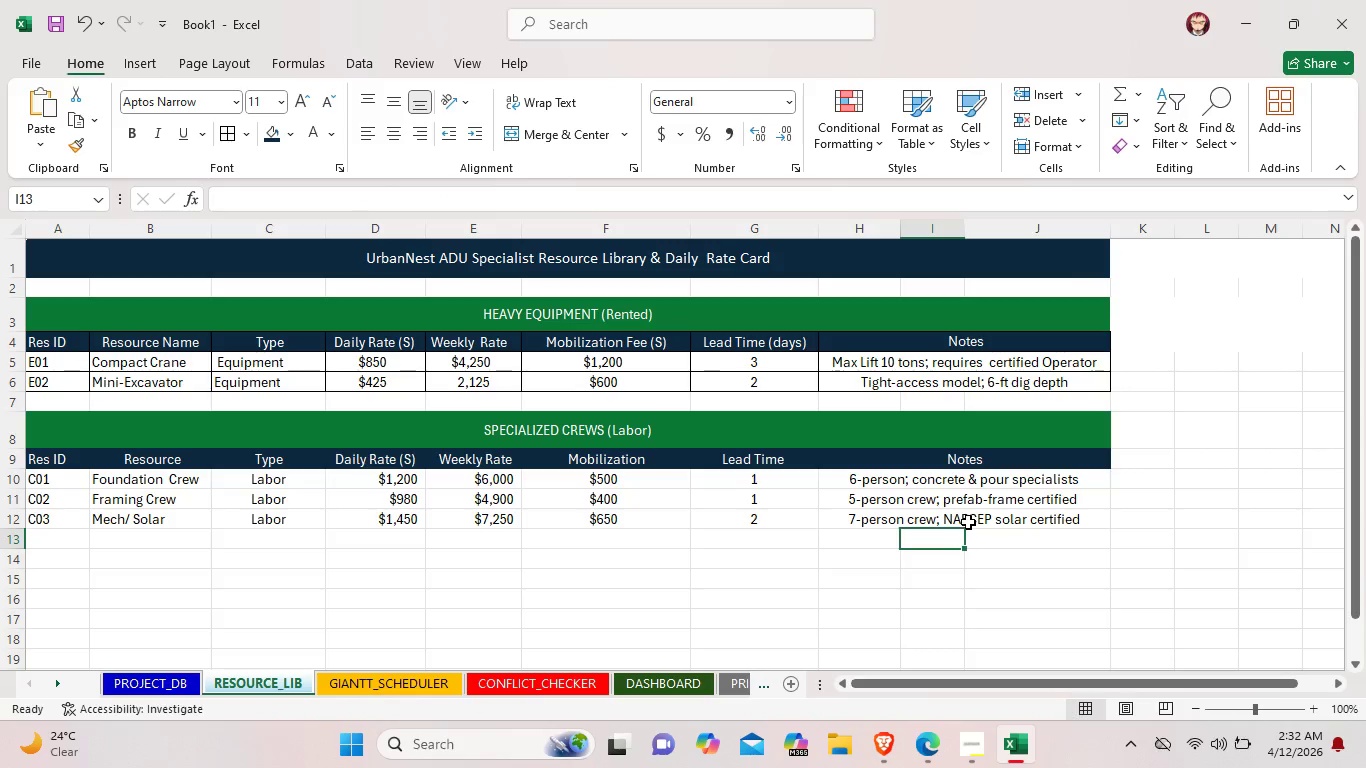 
left_click([968, 522])
 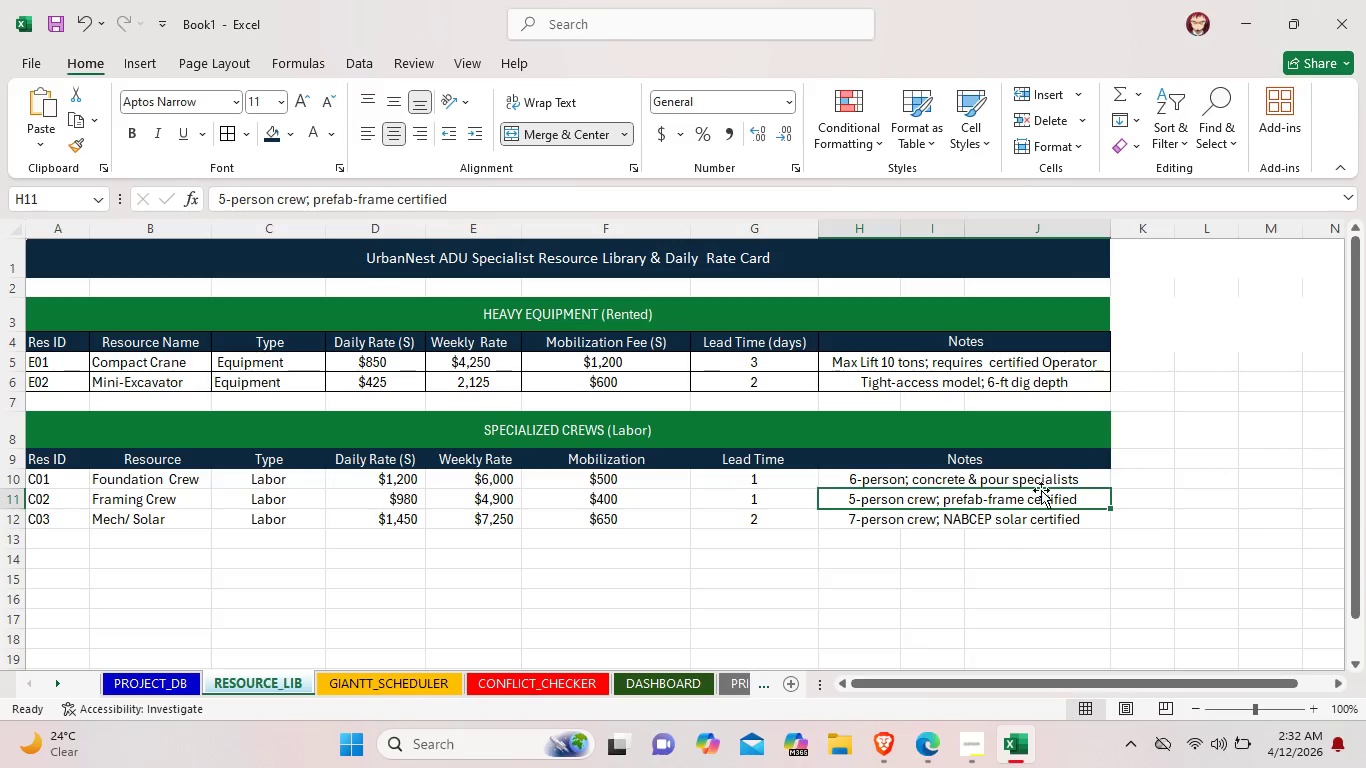 
double_click([1048, 480])
 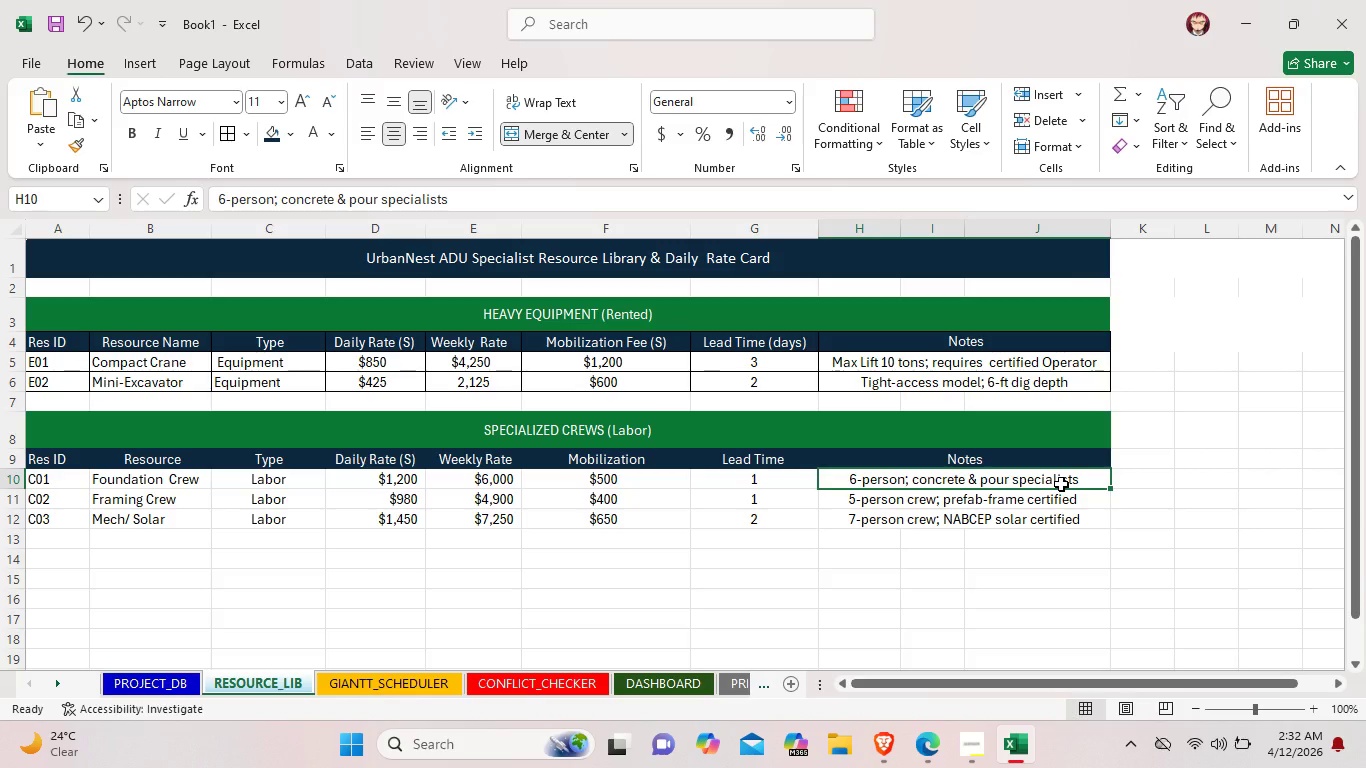 
left_click([1019, 527])
 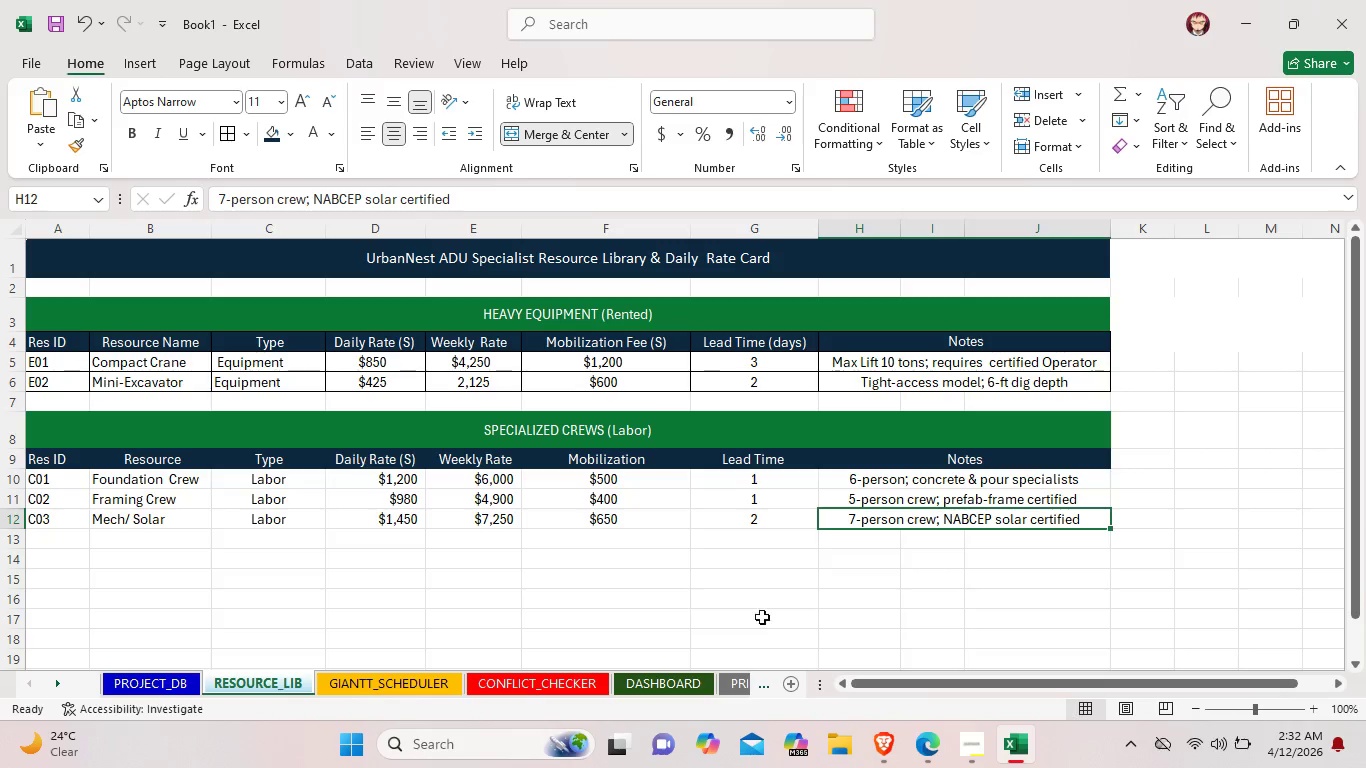 
left_click_drag(start_coordinate=[1038, 680], to_coordinate=[930, 679])
 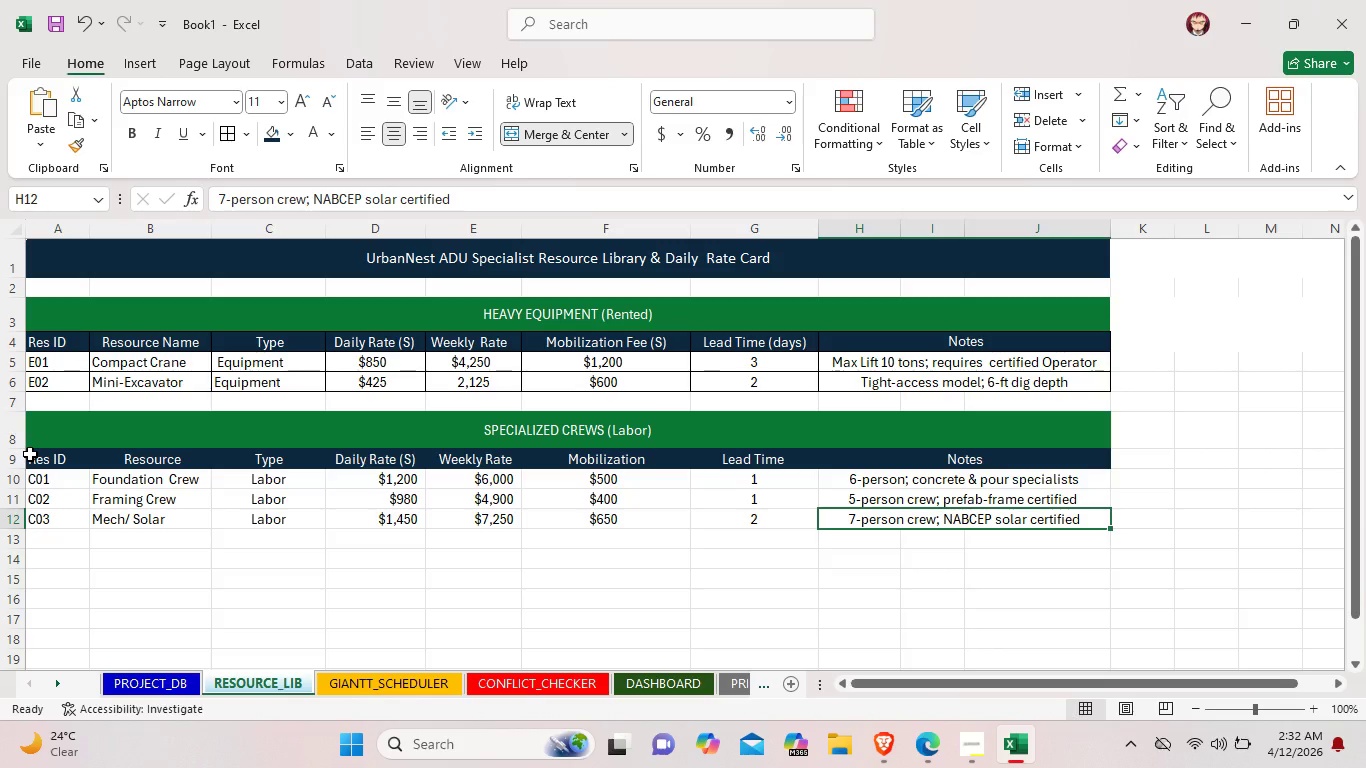 
left_click_drag(start_coordinate=[30, 453], to_coordinate=[1090, 522])
 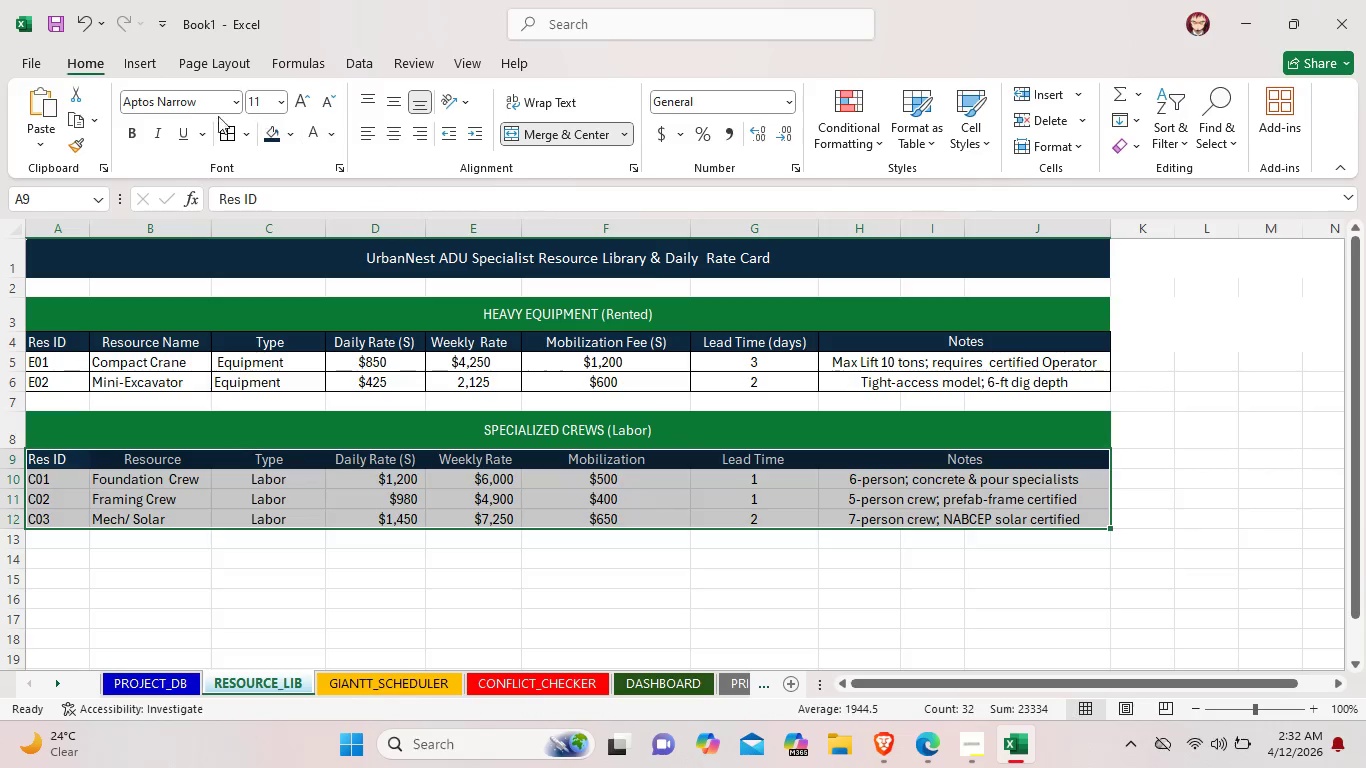 
left_click([223, 136])
 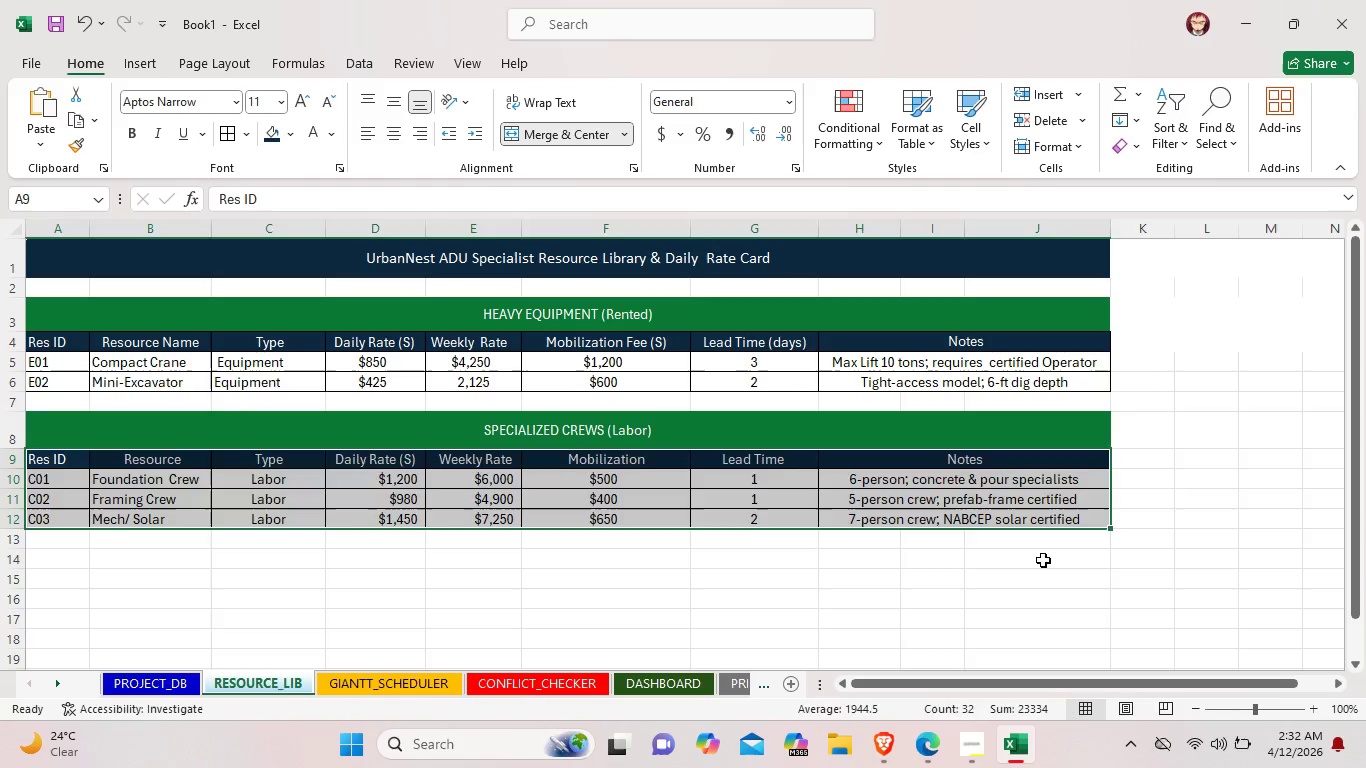 
left_click([1041, 568])
 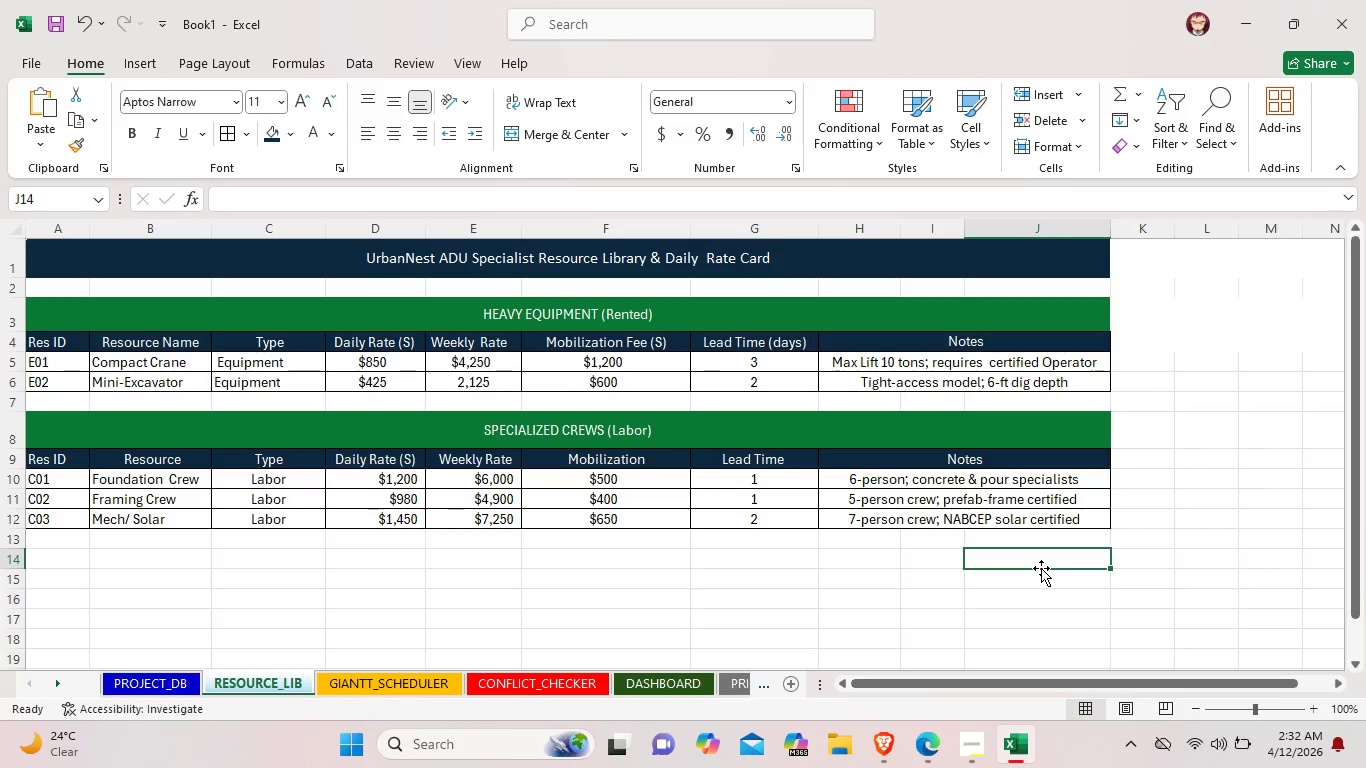 
wait(16.72)
 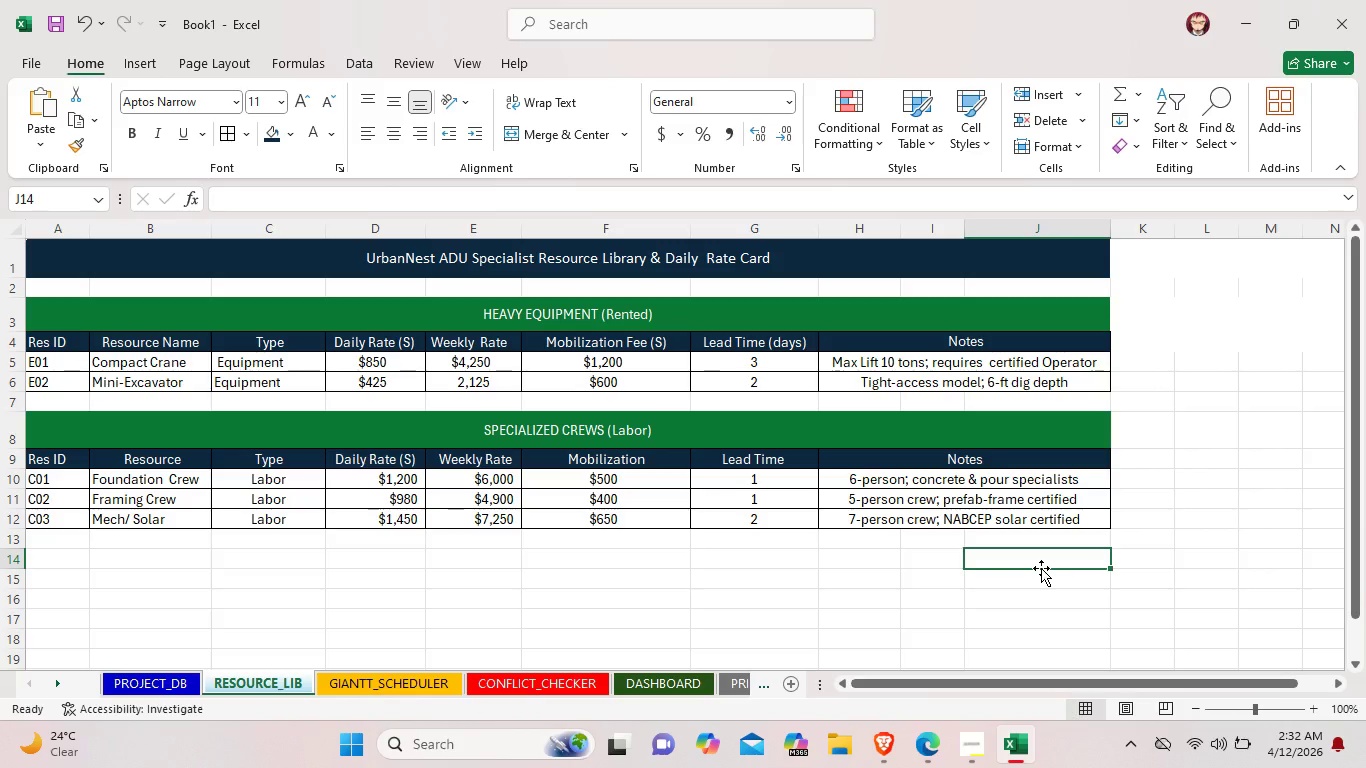 
left_click([364, 683])
 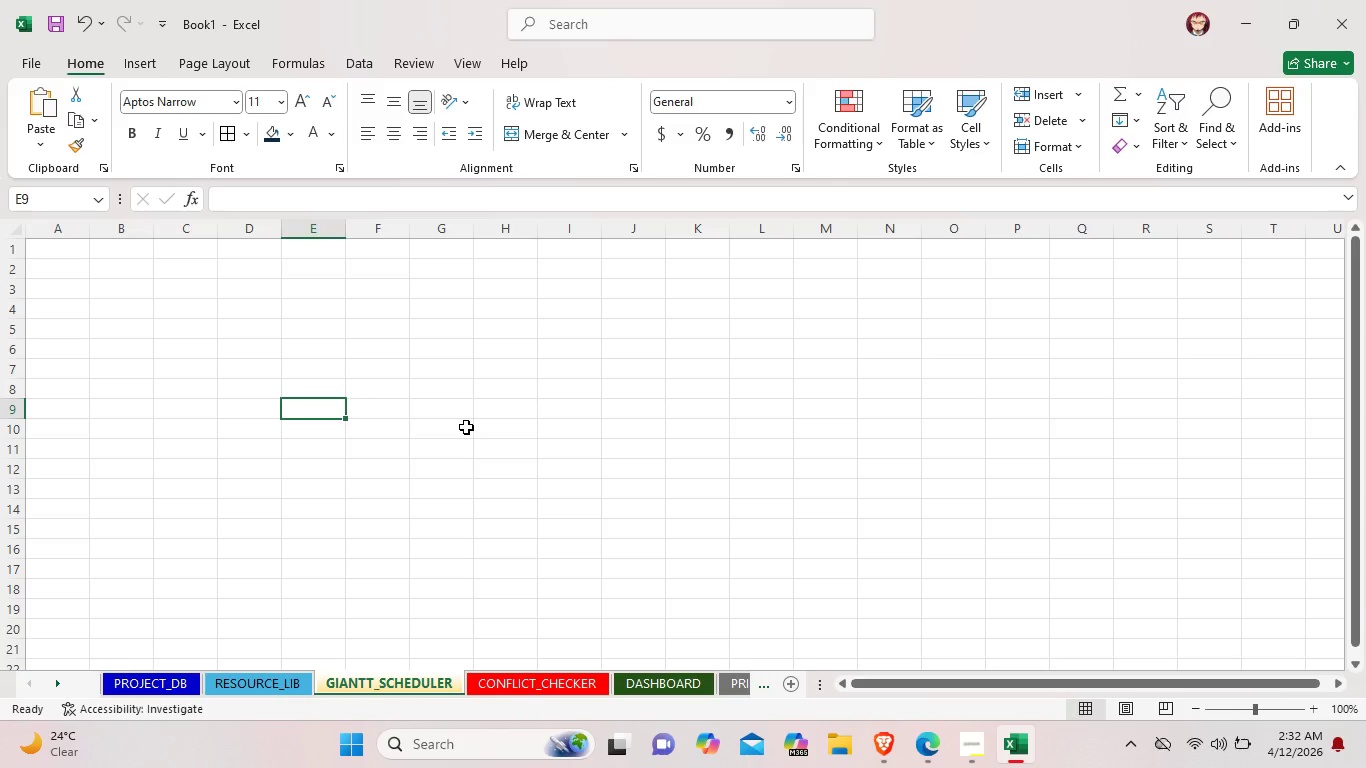 
wait(15.33)
 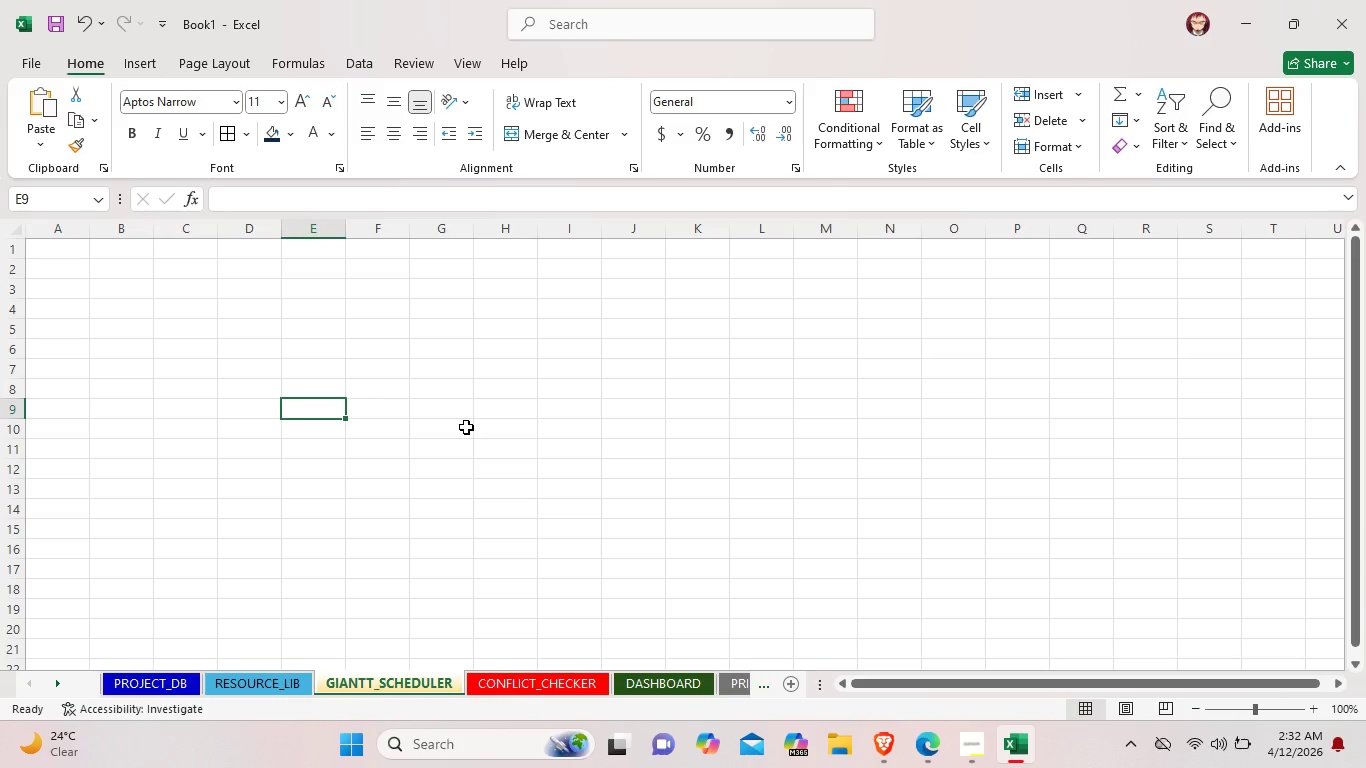 
left_click([110, 261])
 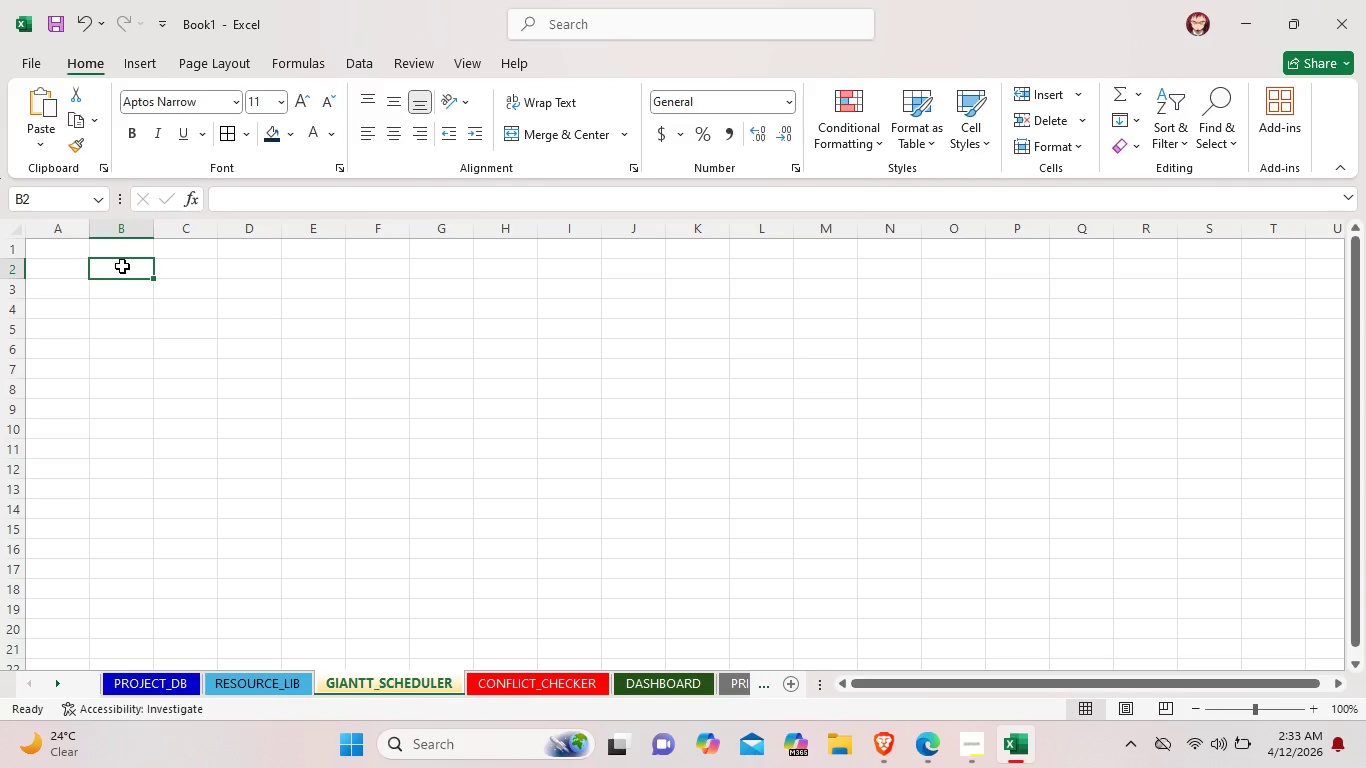 
wait(15.91)
 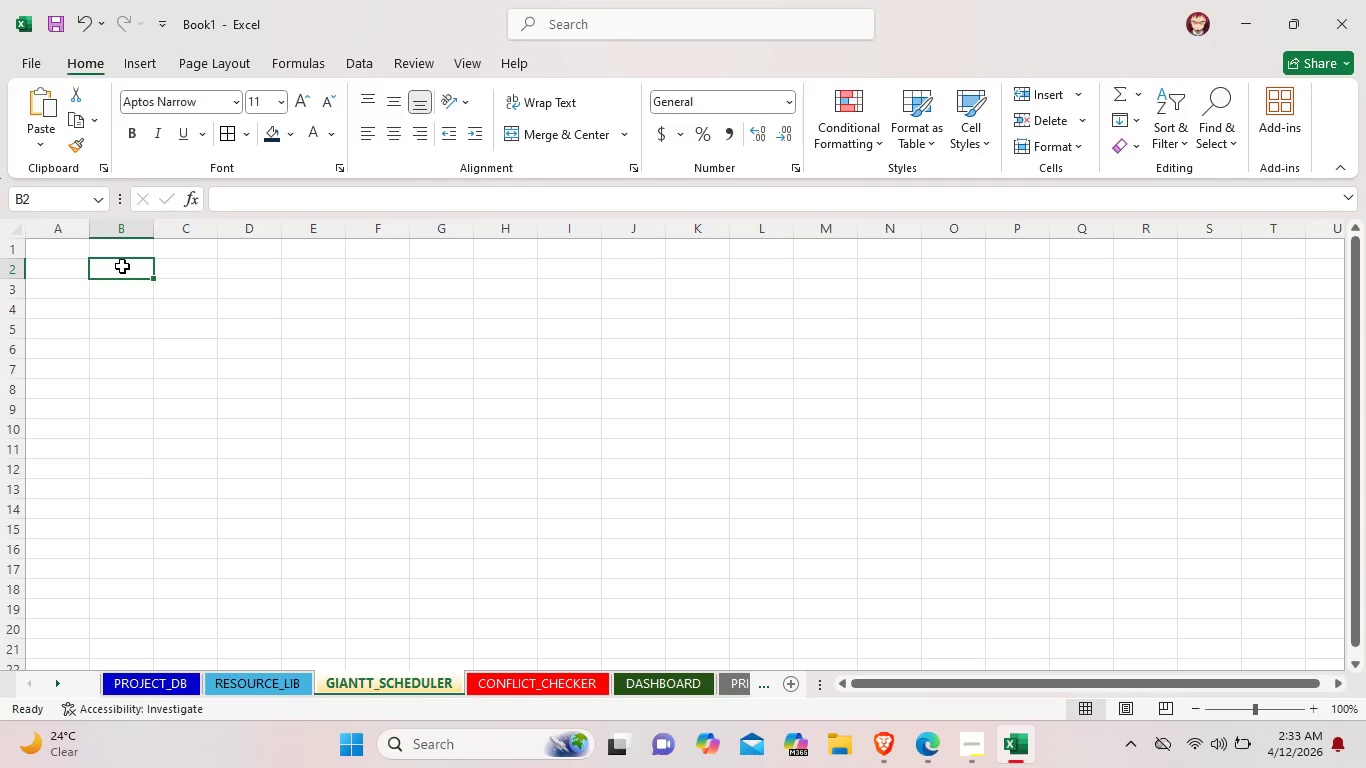 
left_click([209, 260])
 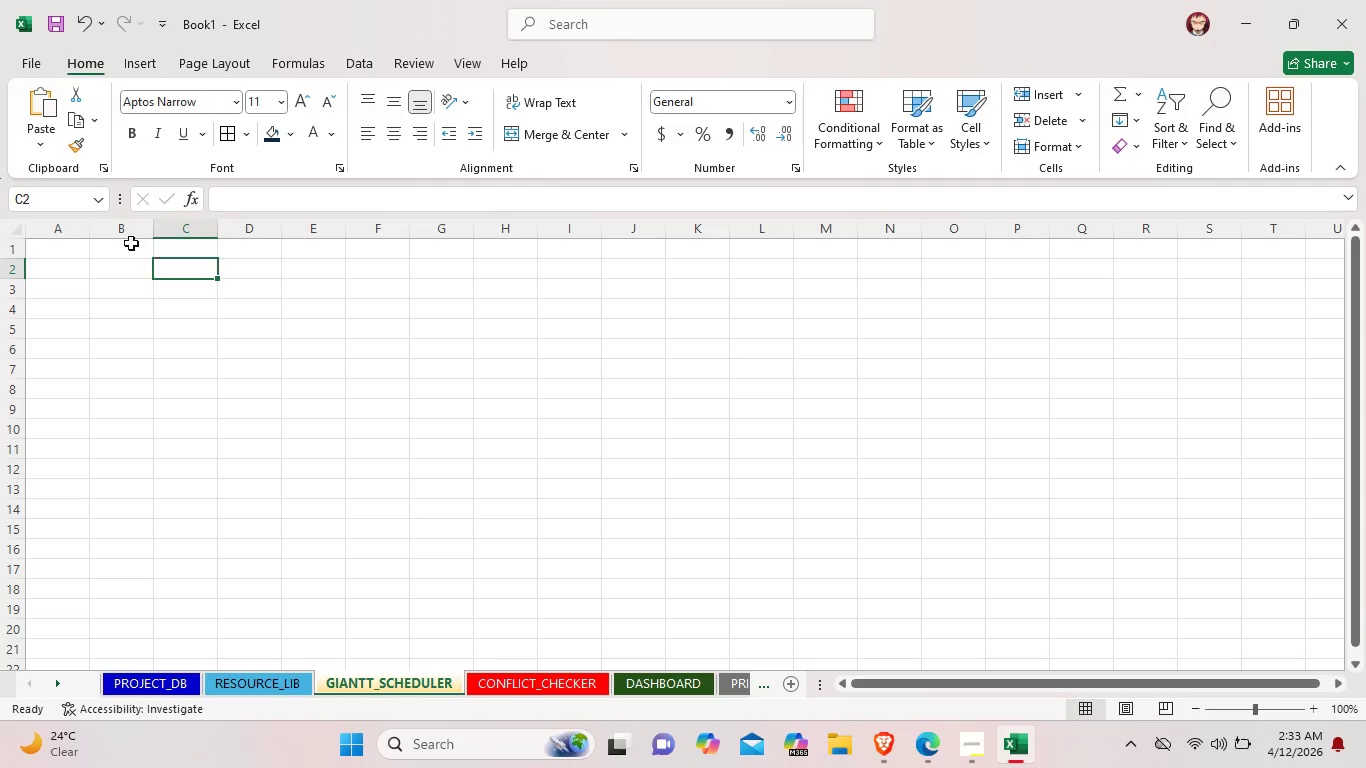 
left_click([131, 243])
 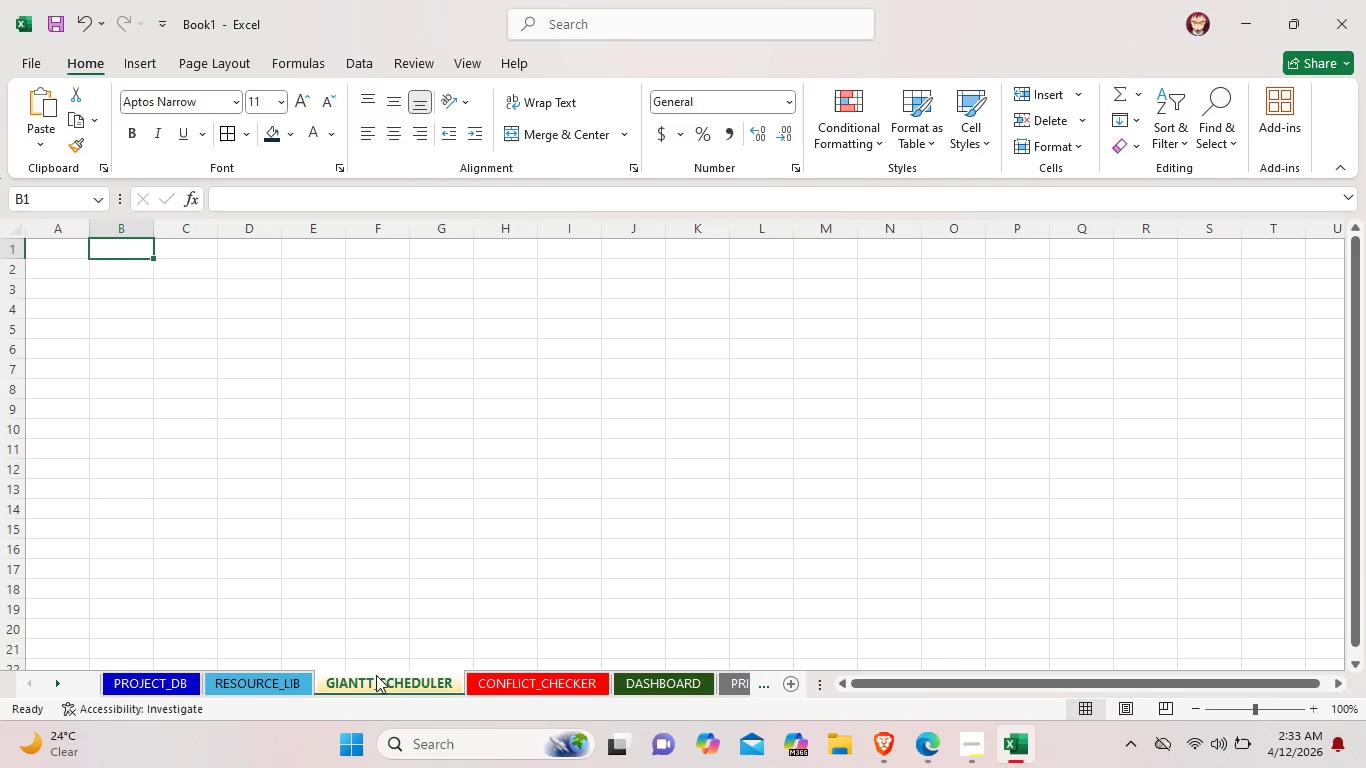 
left_click([377, 684])
 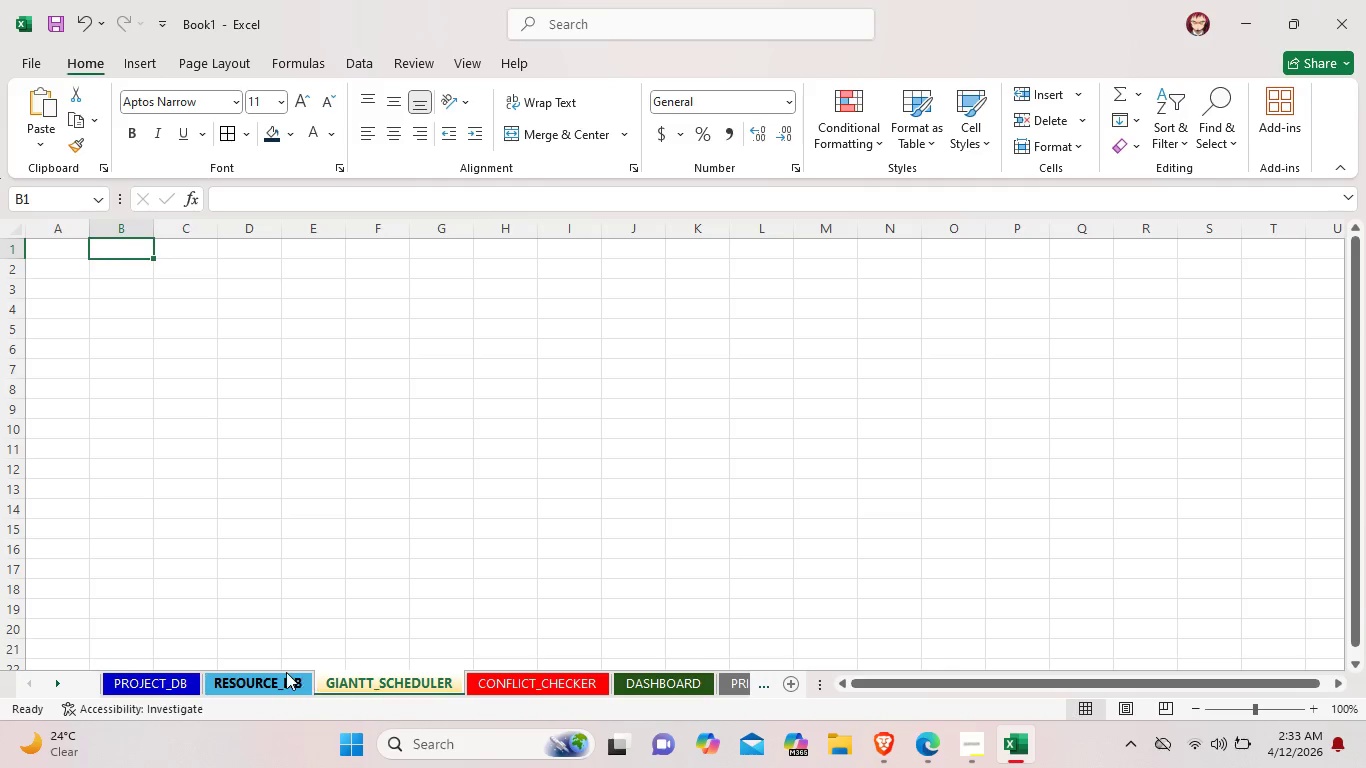 
left_click([285, 672])
 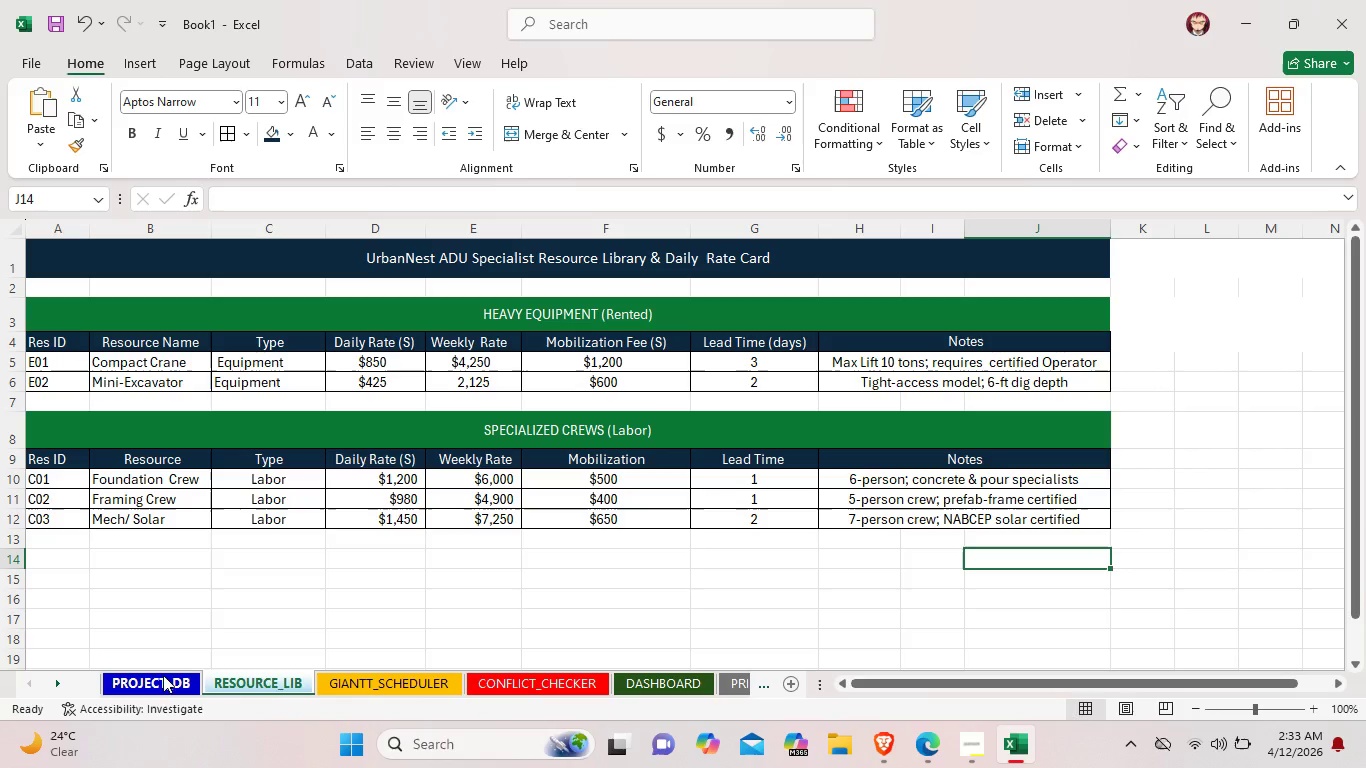 
left_click([154, 675])
 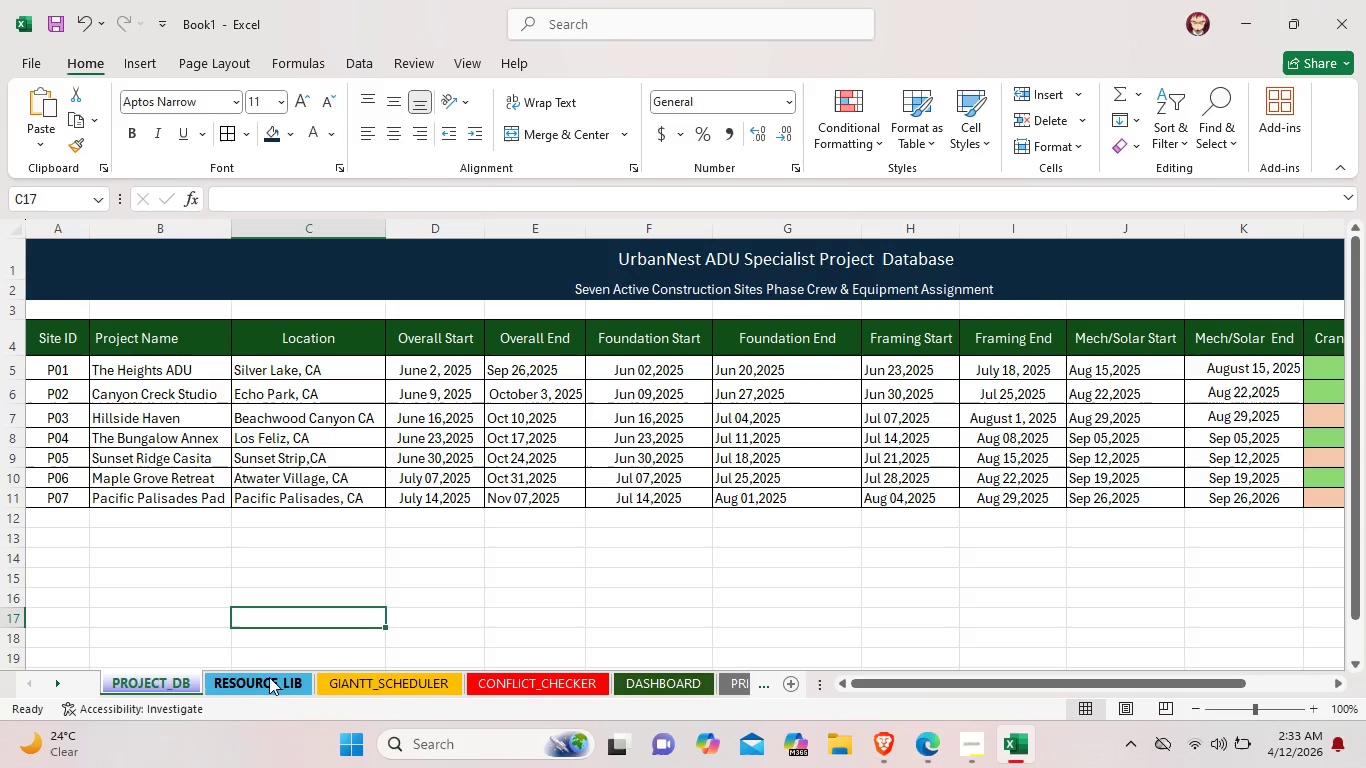 
left_click([280, 678])
 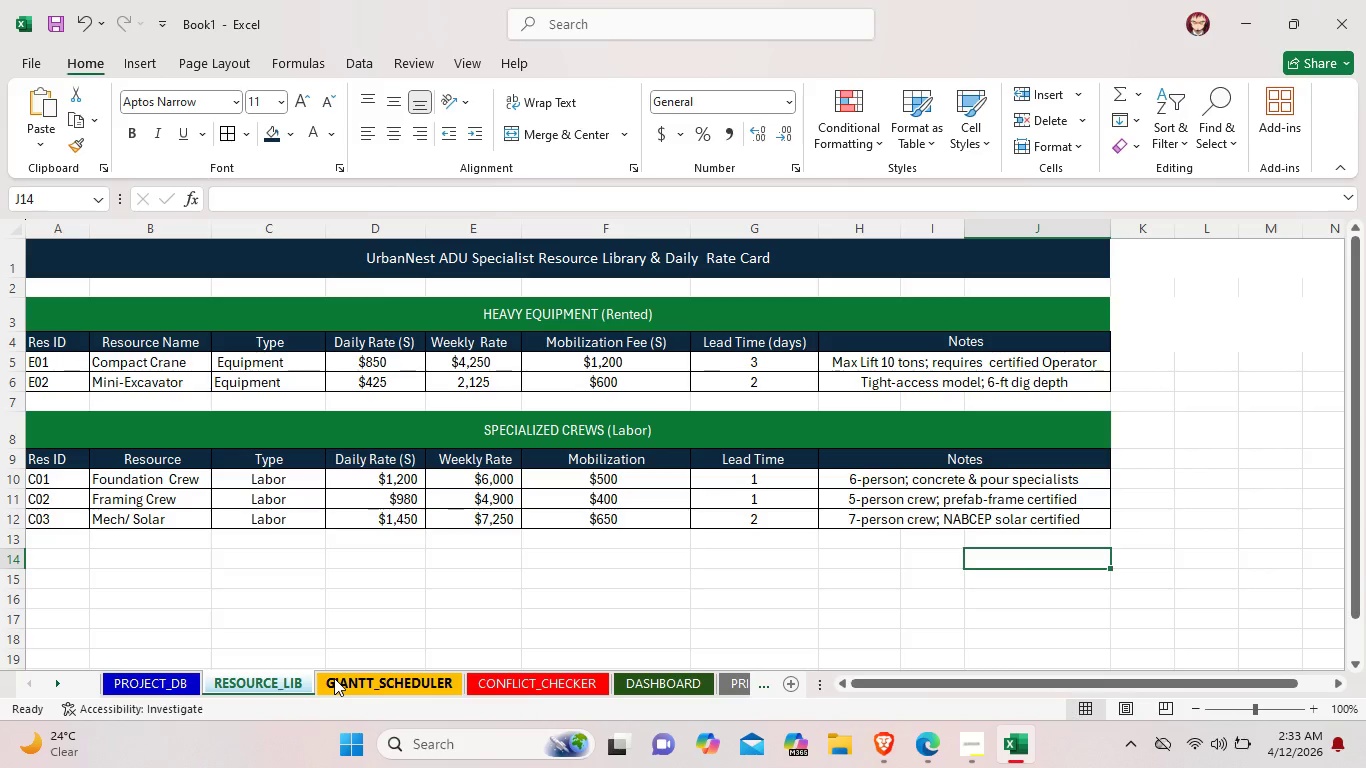 
wait(19.0)
 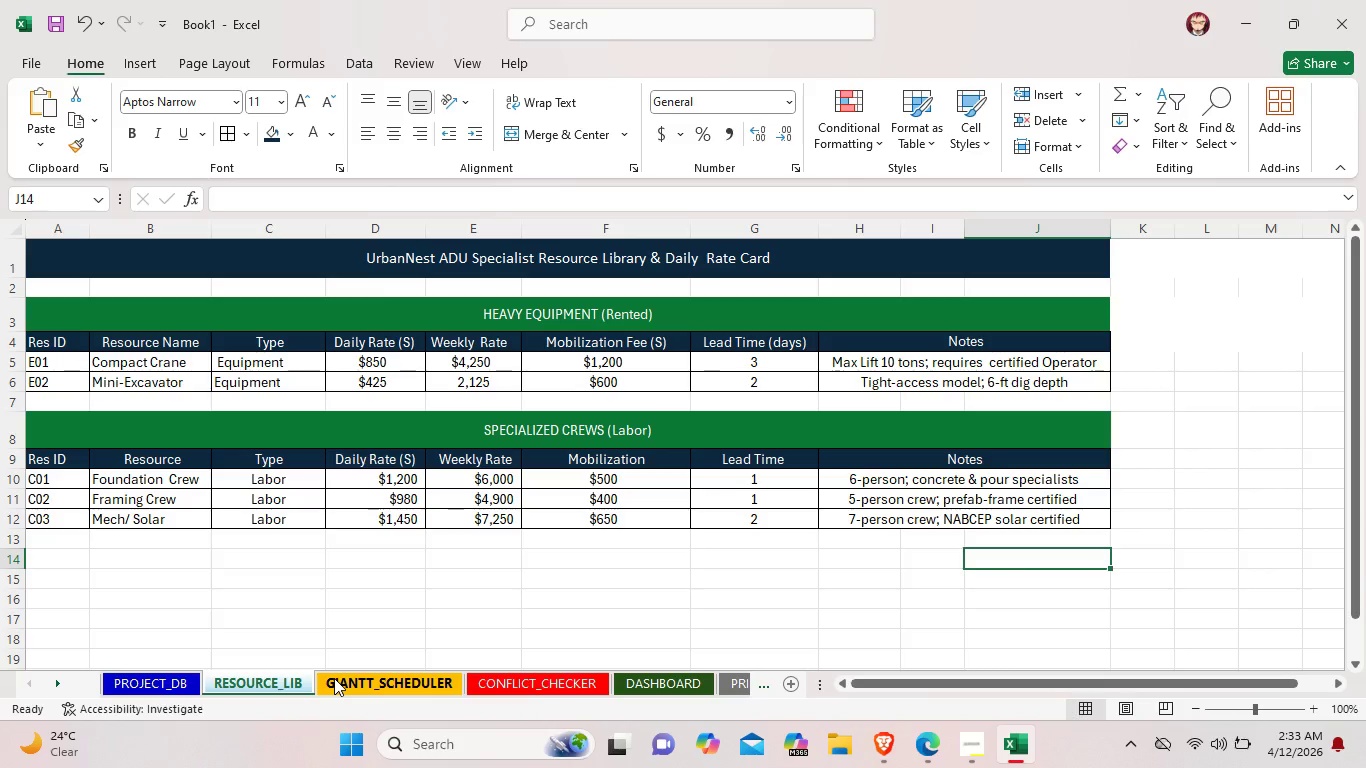 
left_click([524, 688])
 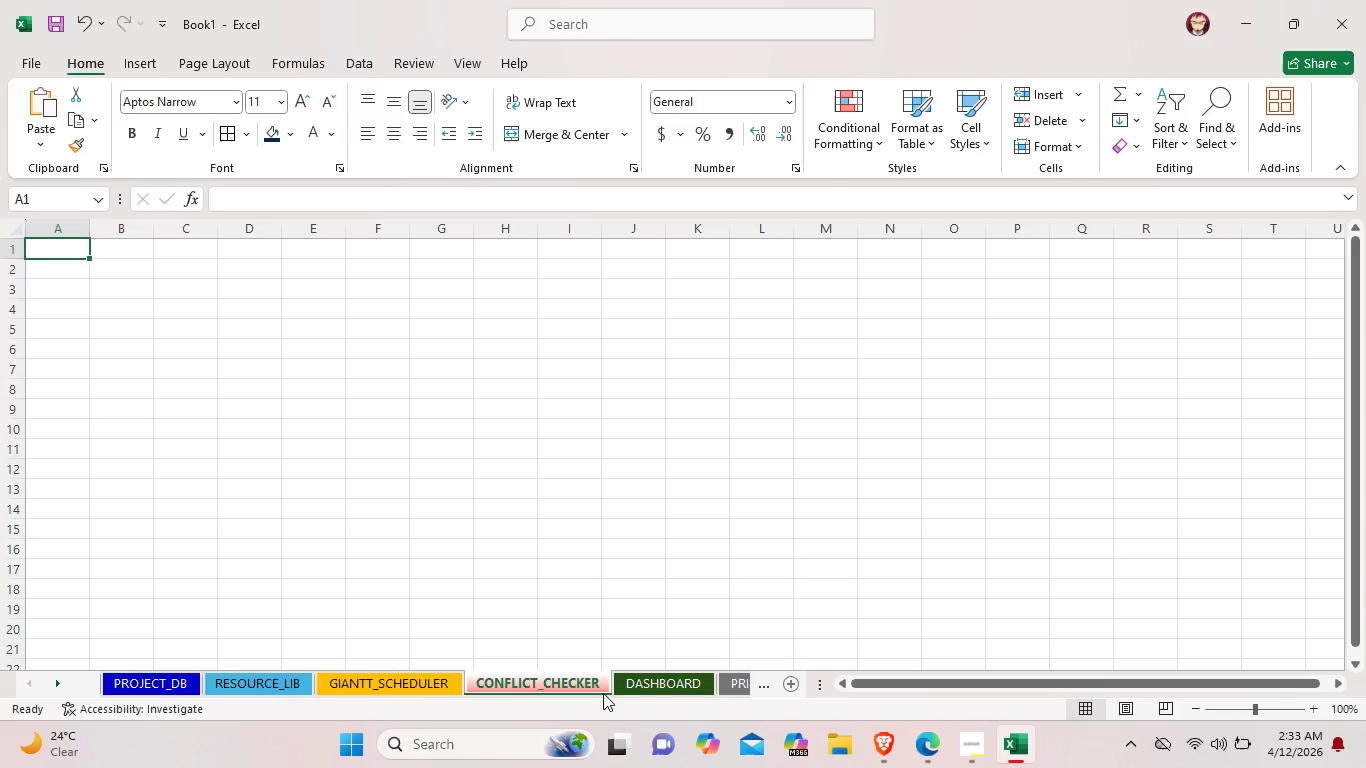 
wait(17.49)
 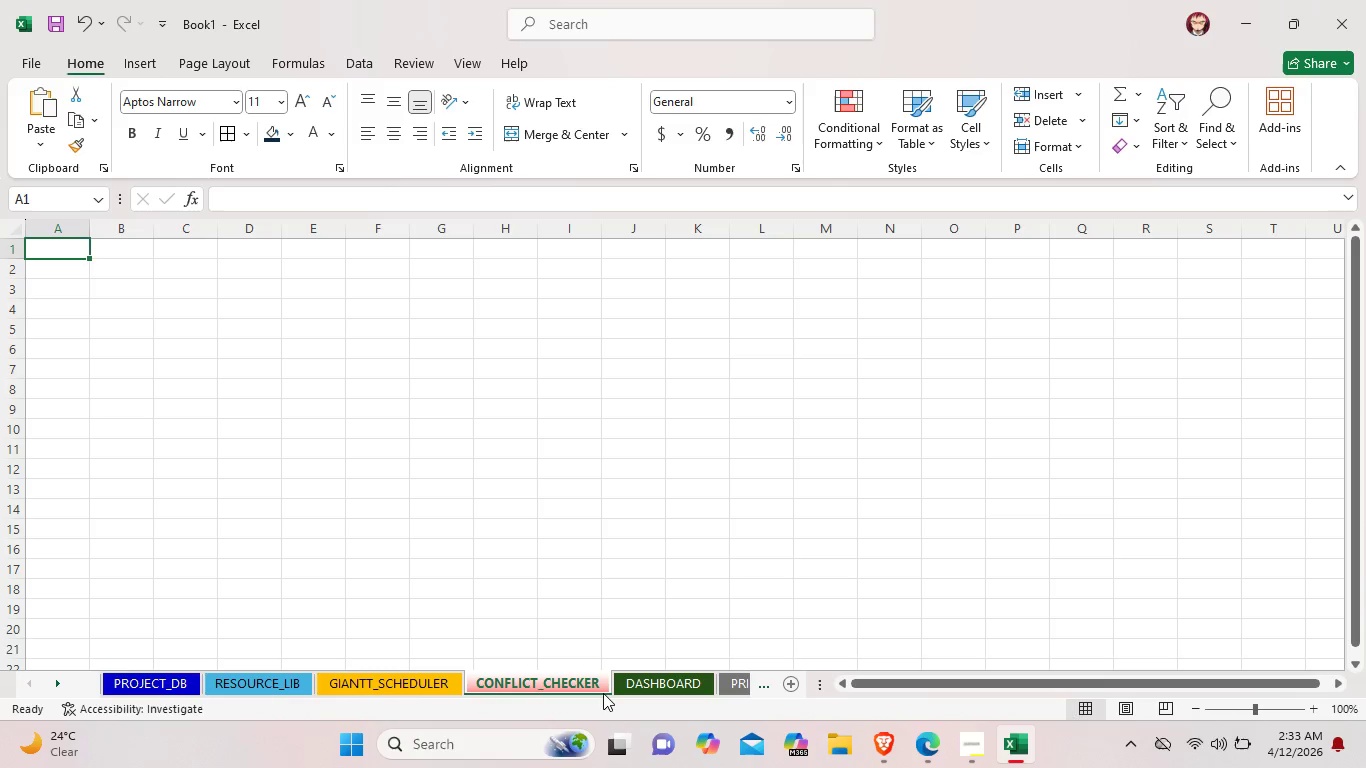 
left_click([86, 252])
 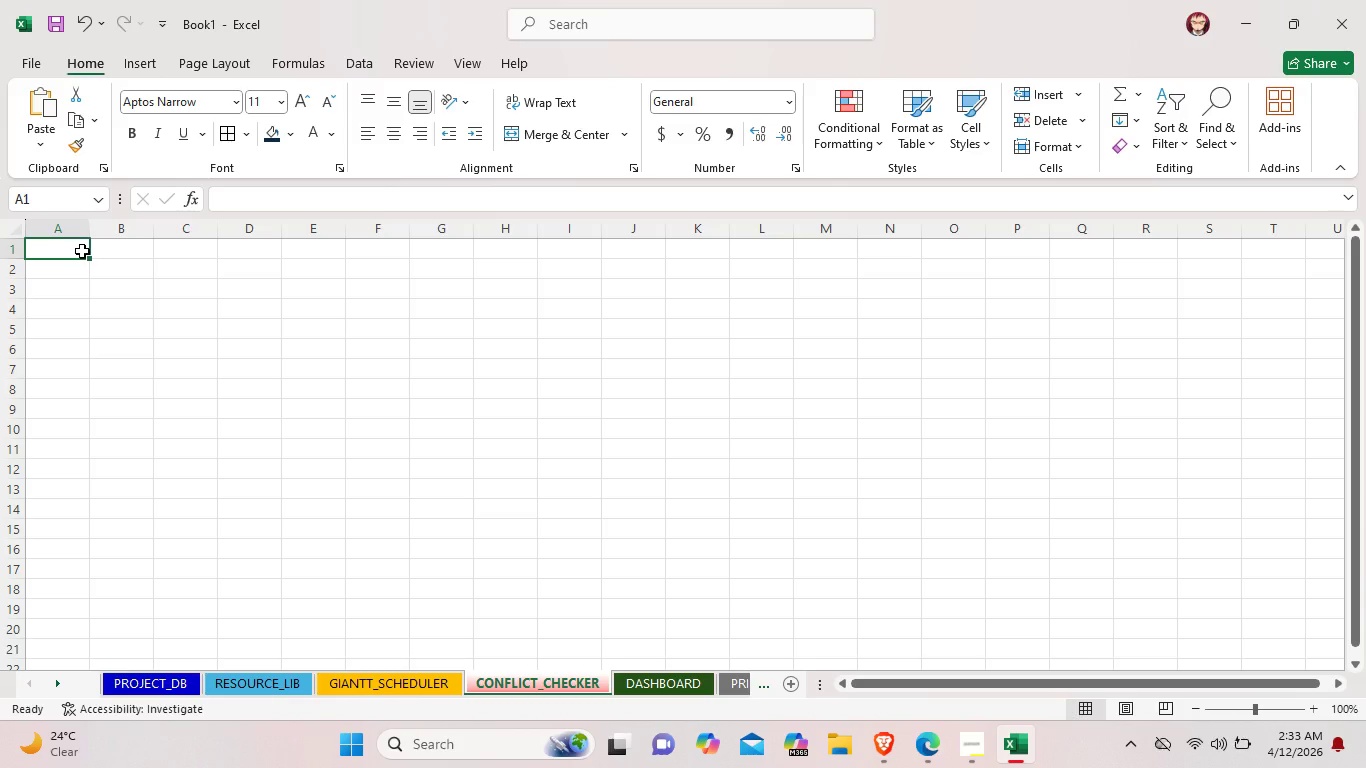 
left_click_drag(start_coordinate=[82, 251], to_coordinate=[918, 258])
 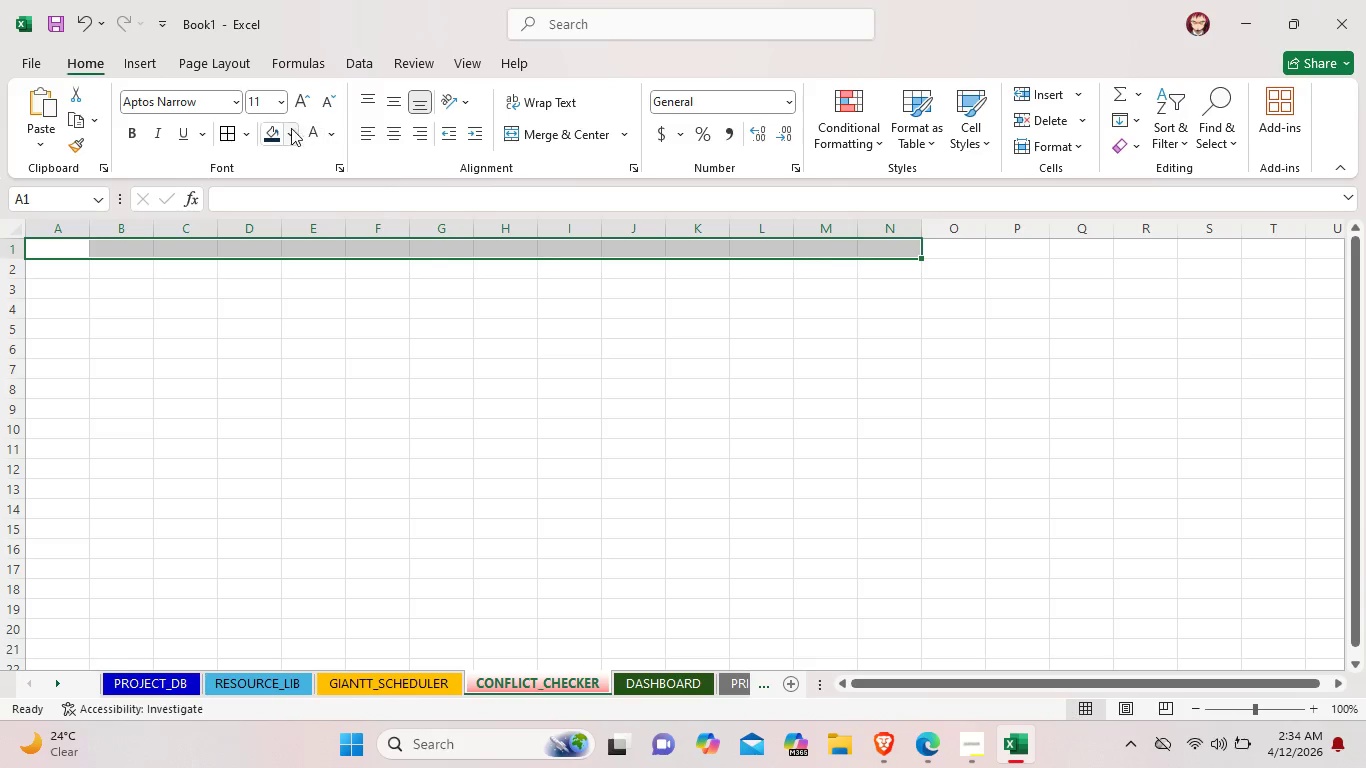 
left_click([279, 128])
 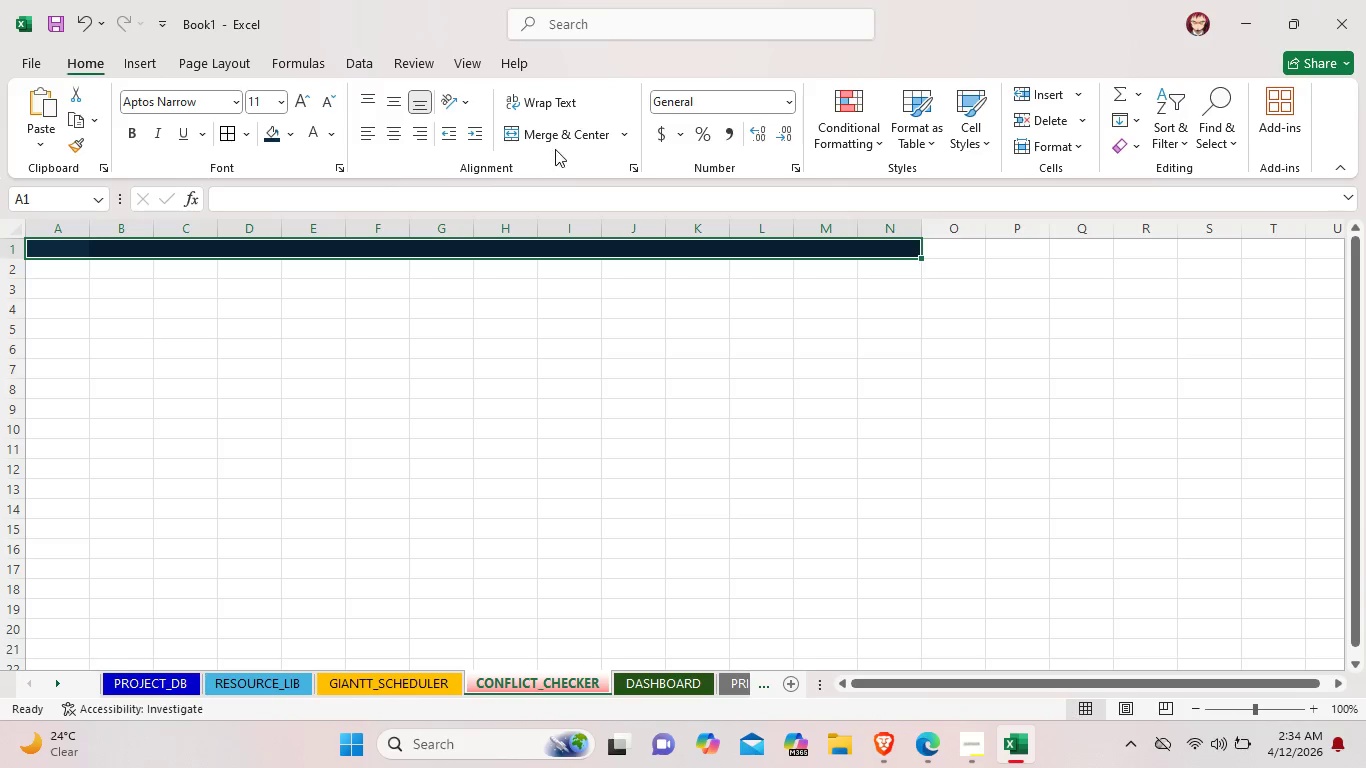 
left_click([567, 139])
 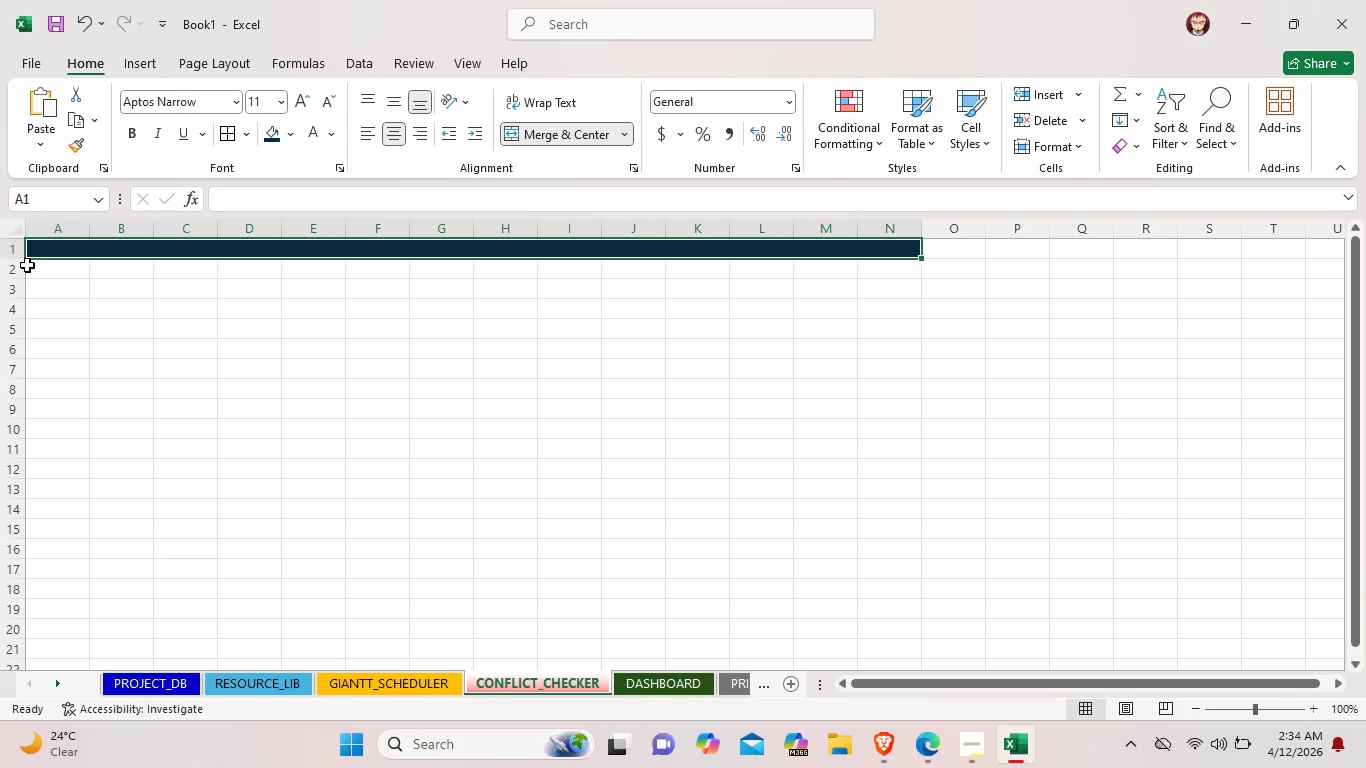 
left_click_drag(start_coordinate=[19, 259], to_coordinate=[20, 276])
 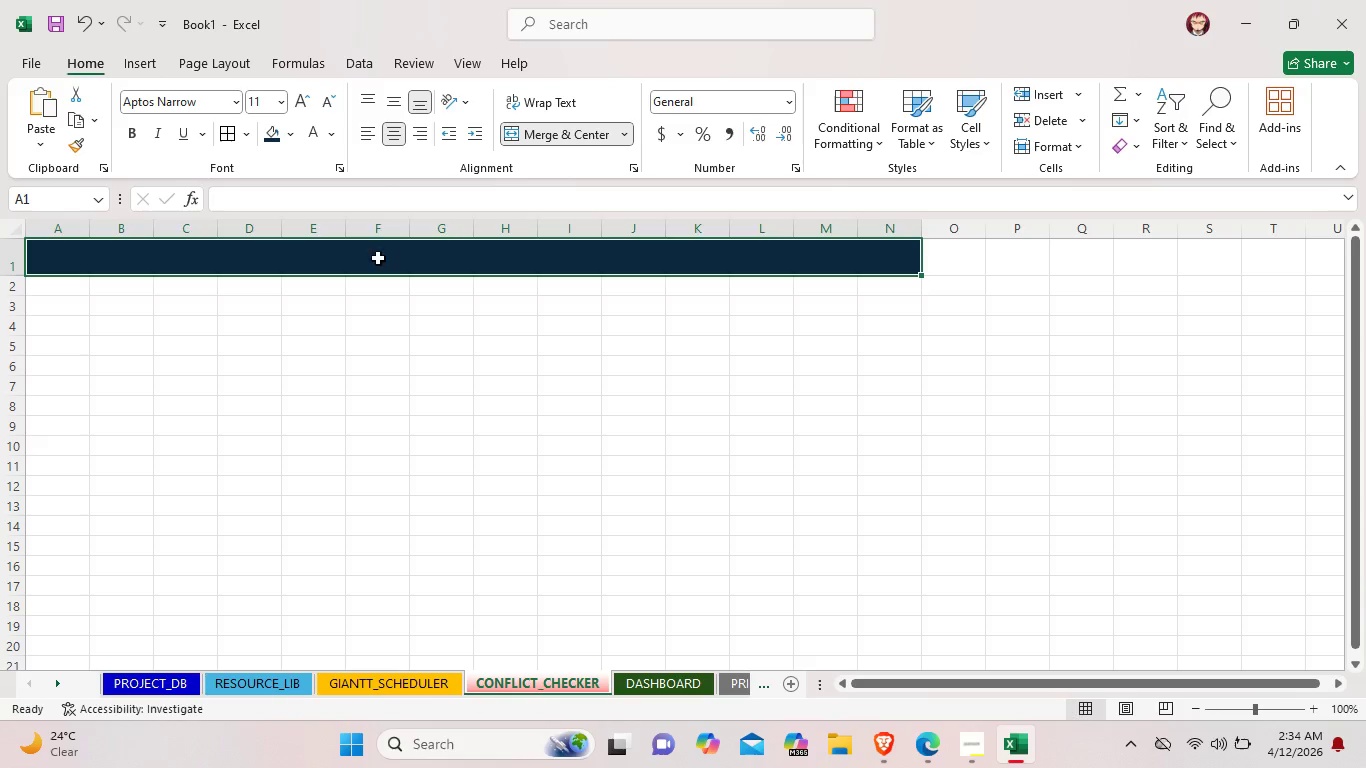 
double_click([378, 258])
 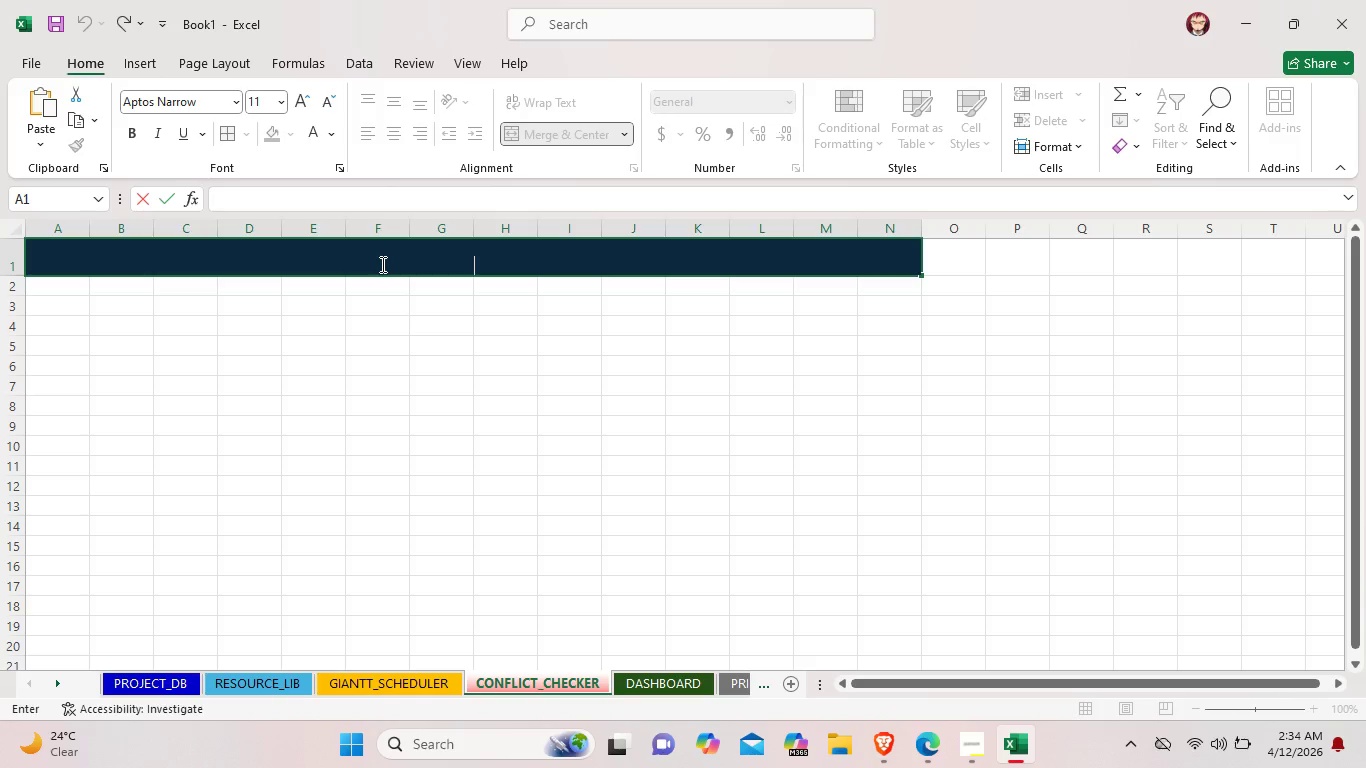 
type(Conflict )
 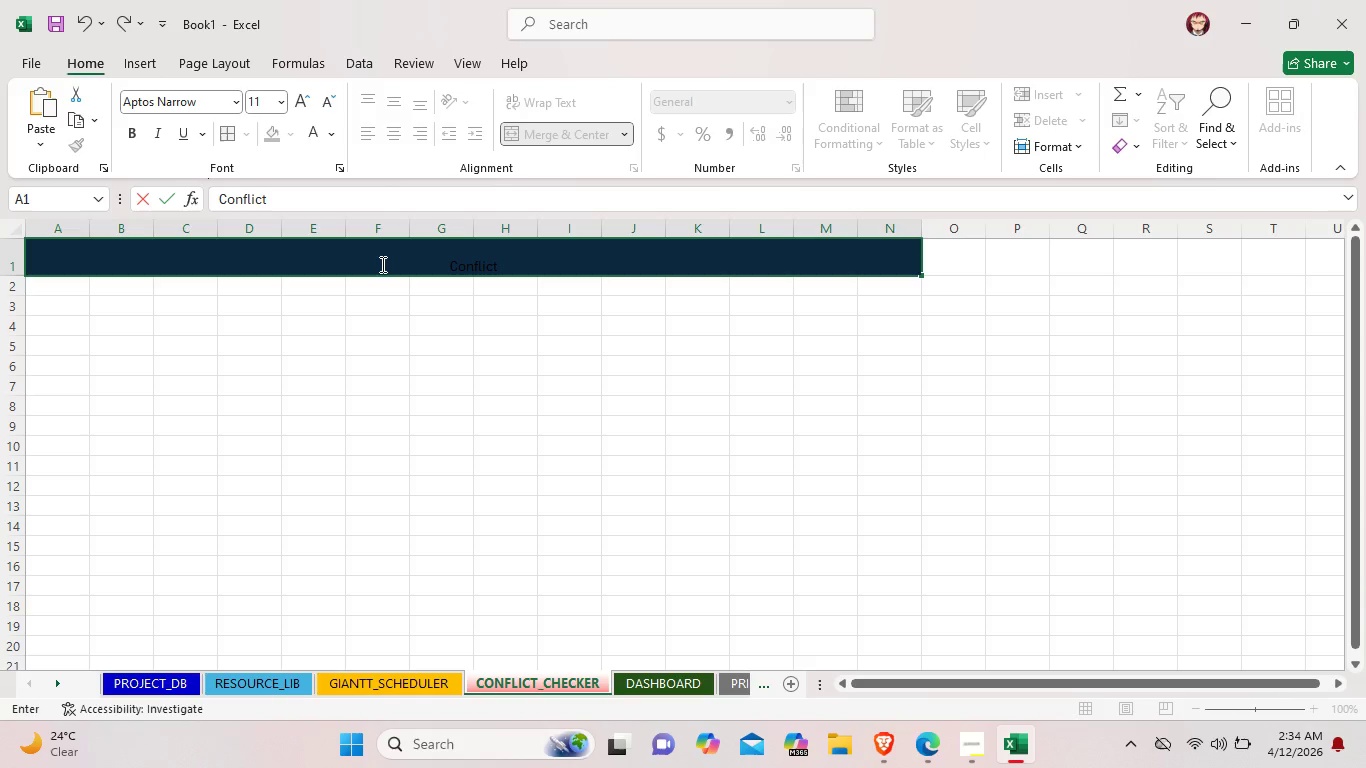 
type(& Buffer Violation e)
key(Backspace)
type(REgister)
key(Backspace)
key(Backspace)
key(Backspace)
key(Backspace)
key(Backspace)
key(Backspace)
key(Backspace)
type(egister )
 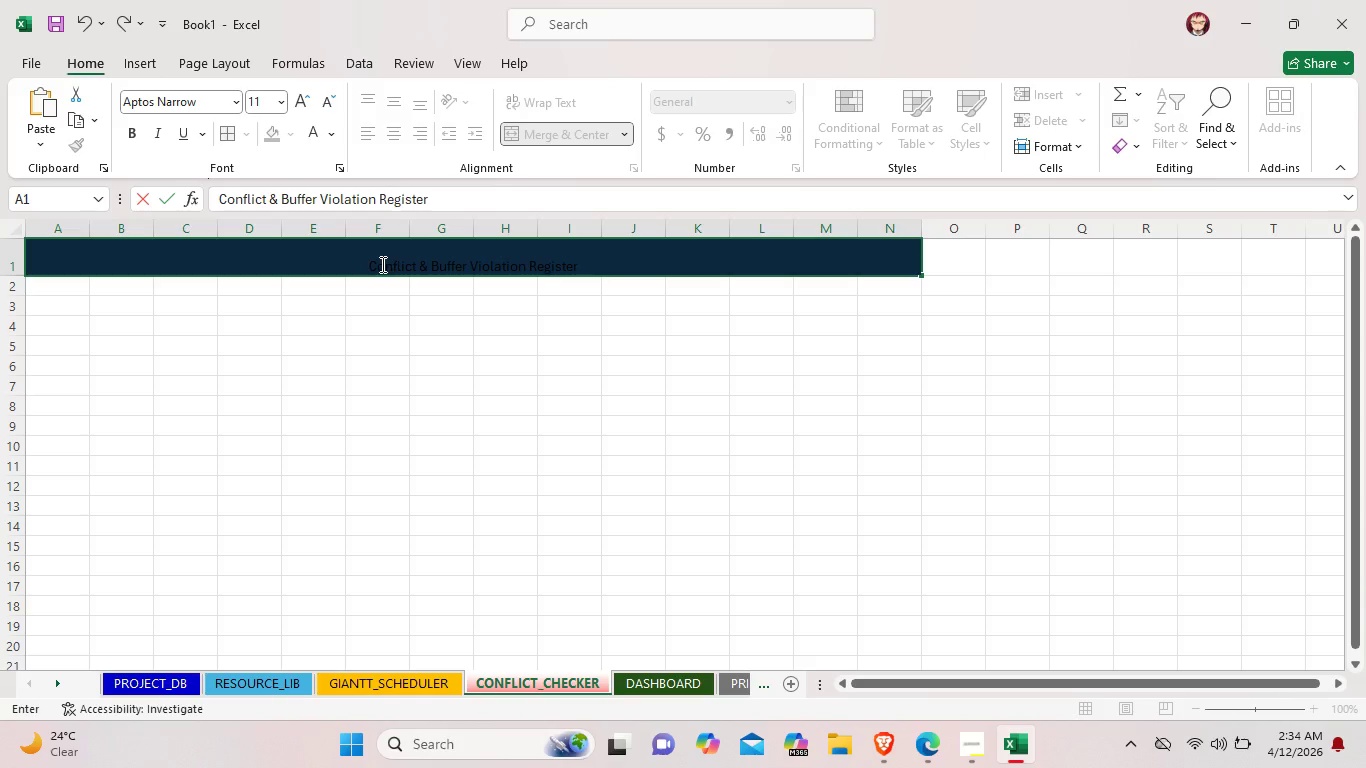 
left_click_drag(start_coordinate=[595, 257], to_coordinate=[352, 269])
 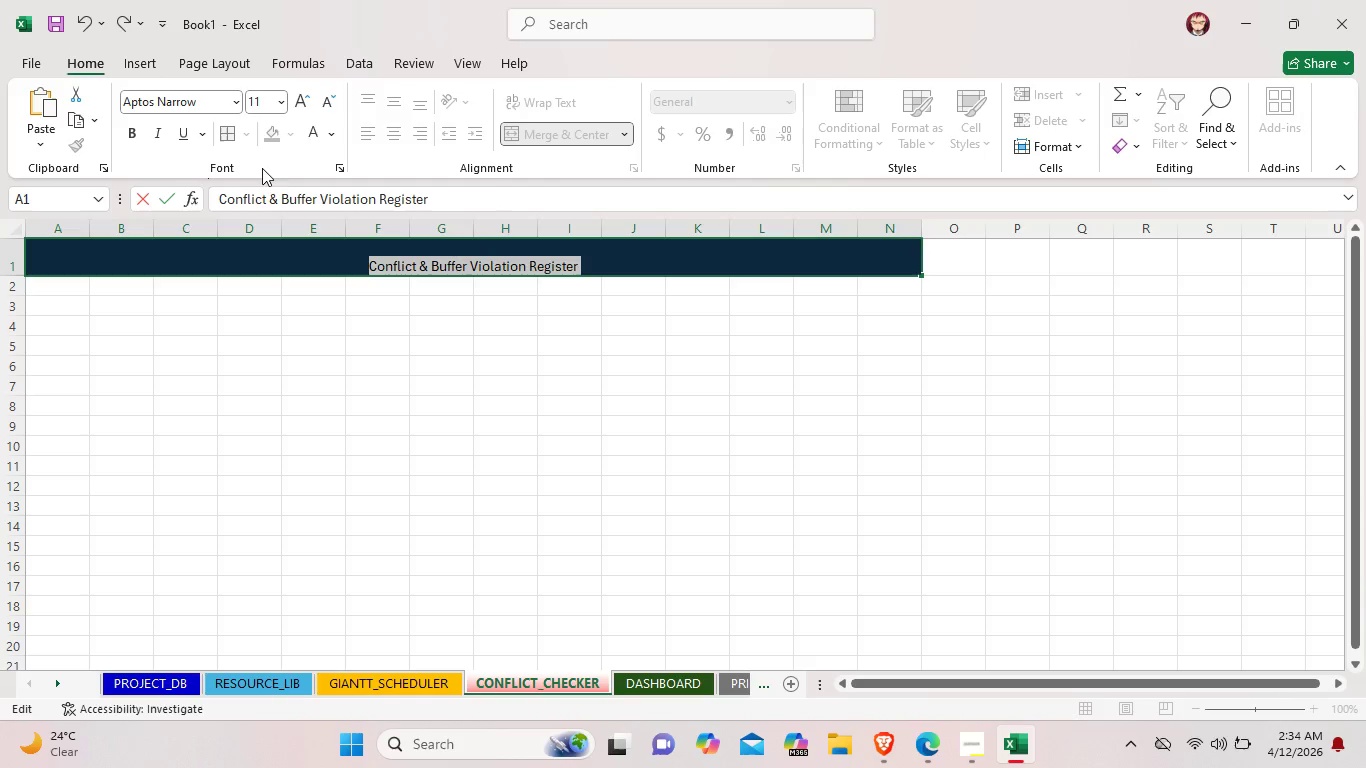 
left_click([310, 138])
 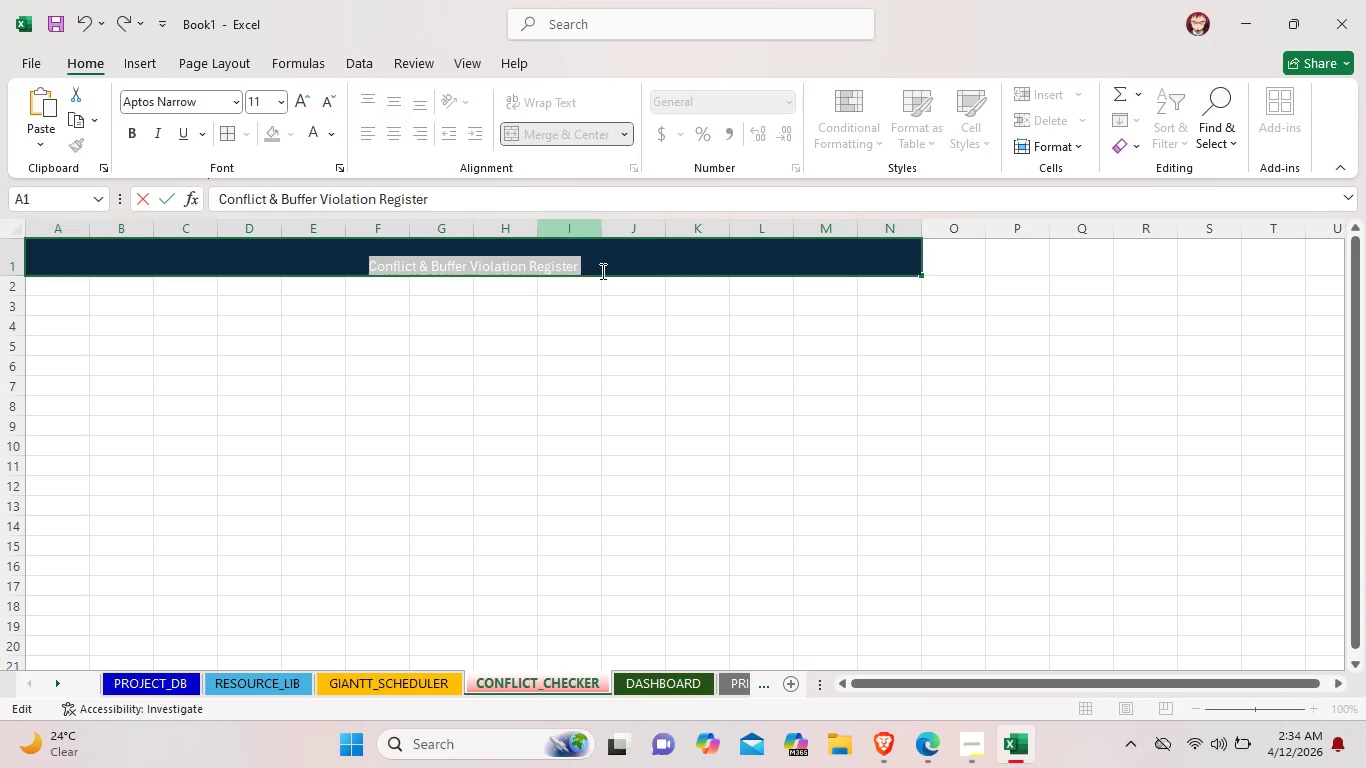 
left_click([622, 274])
 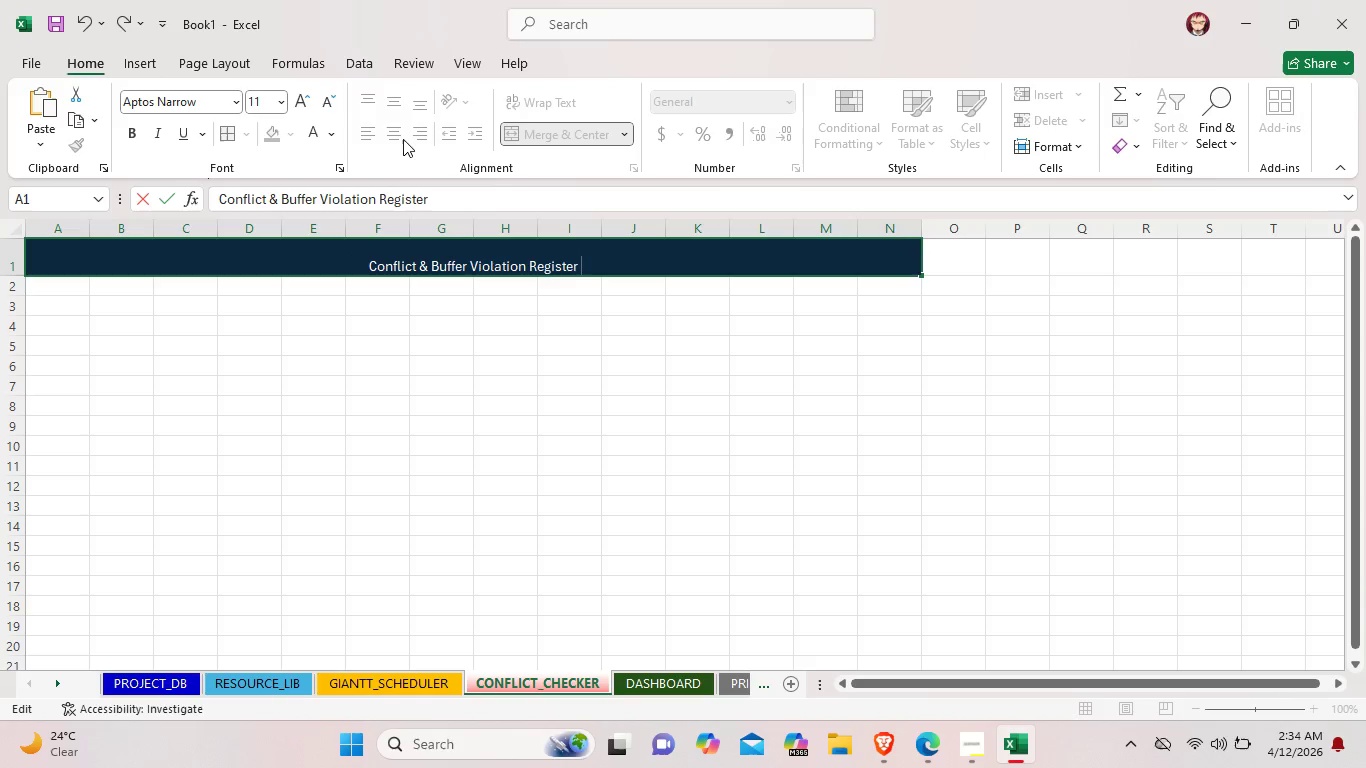 
left_click([400, 135])
 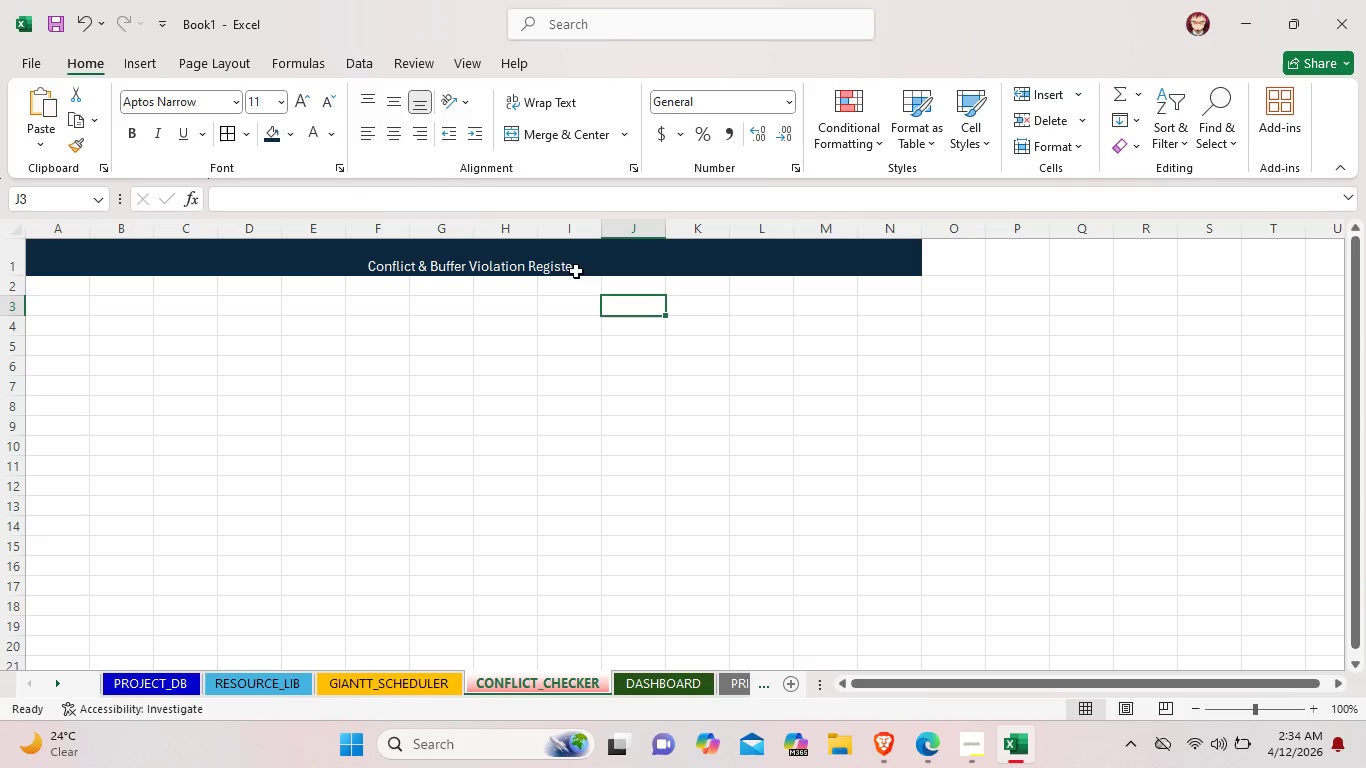 
double_click([570, 259])
 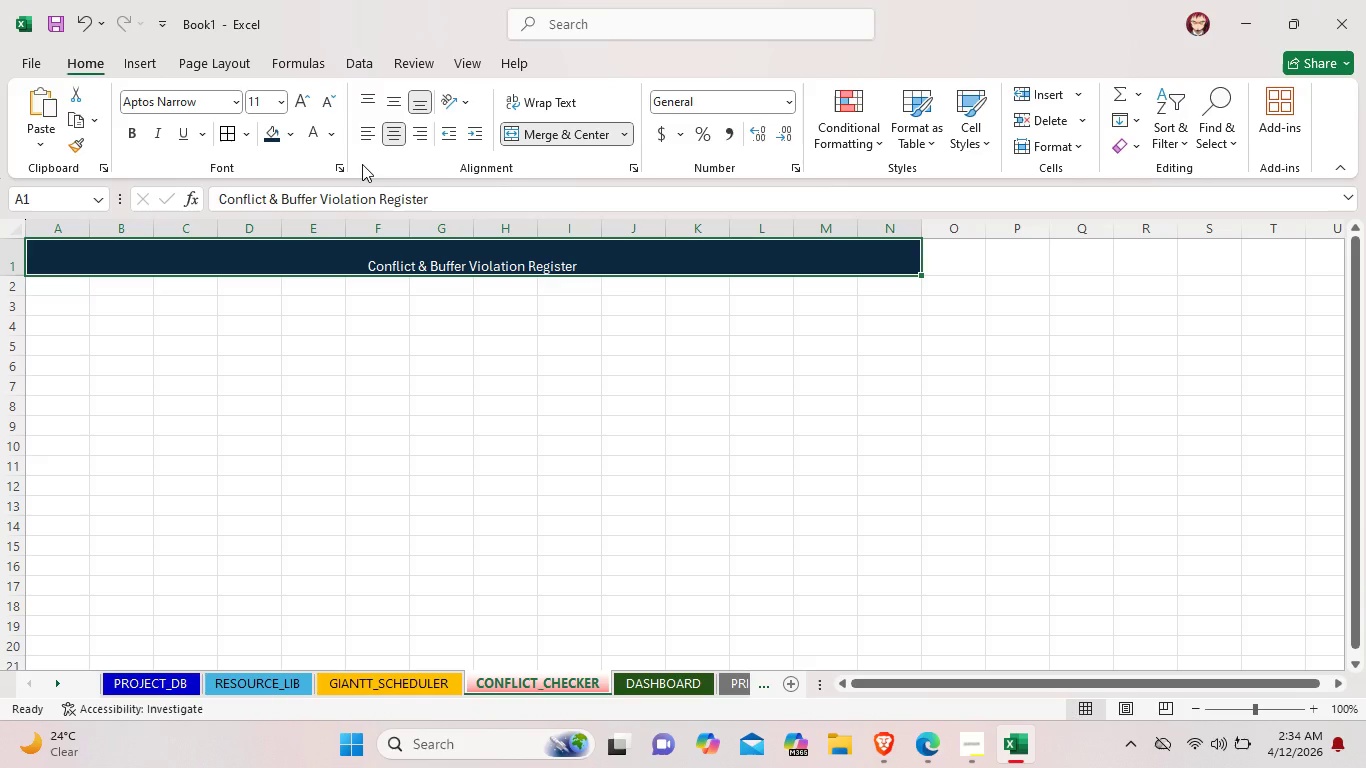 
wait(6.78)
 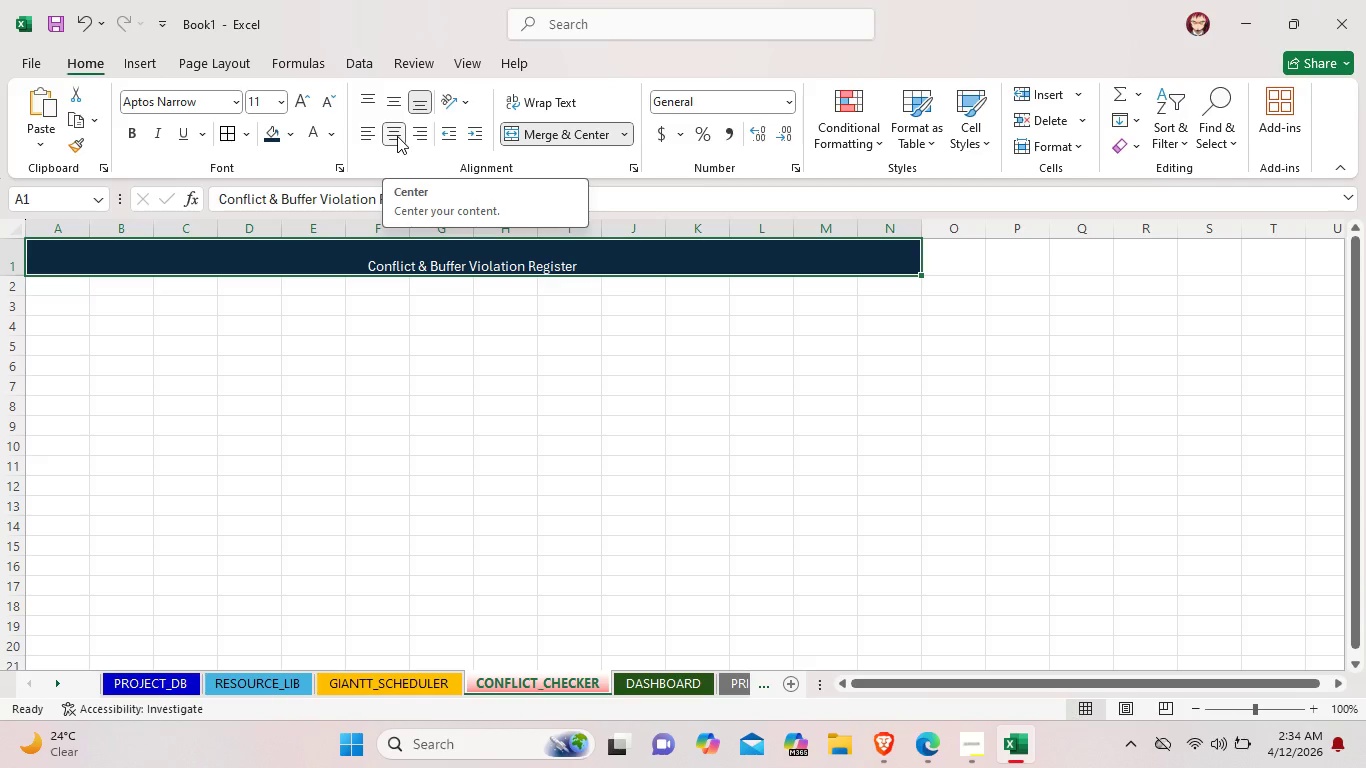 
left_click([384, 95])
 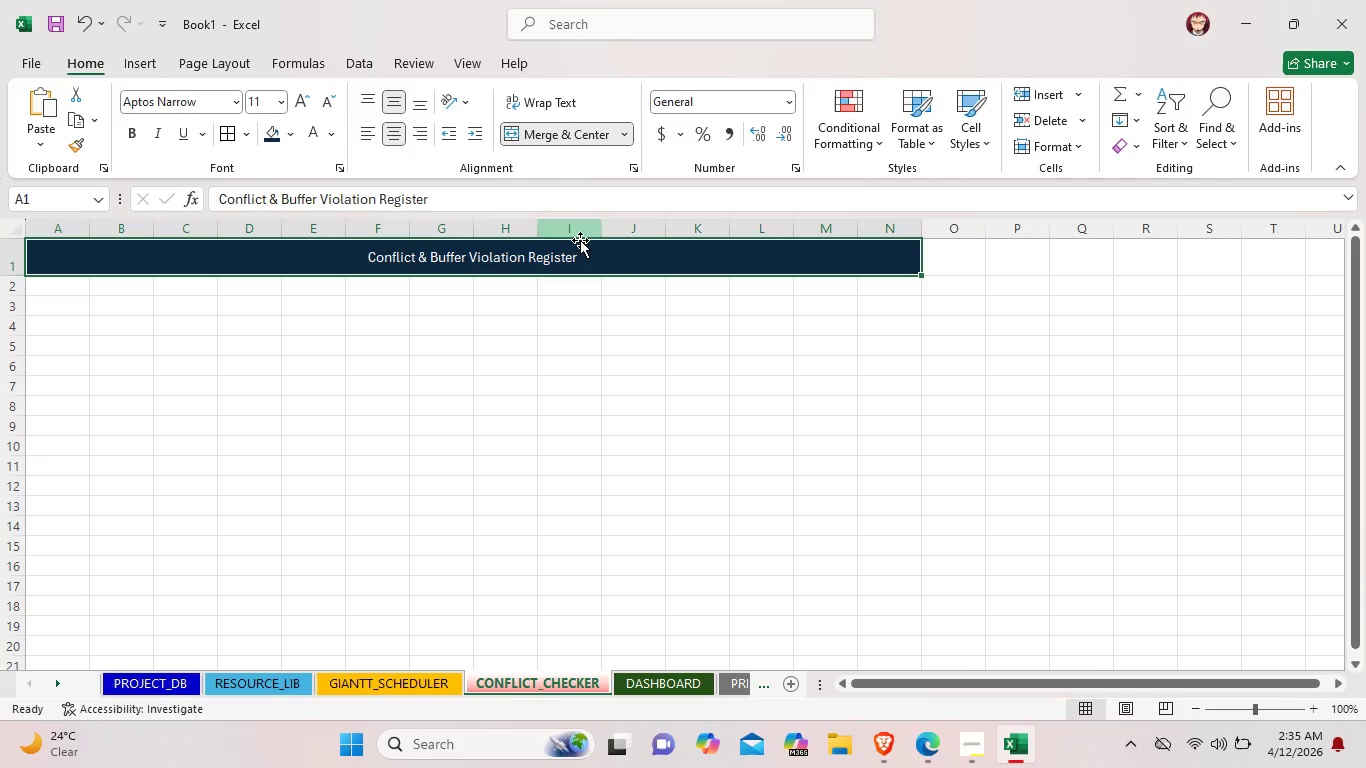 
left_click([564, 256])
 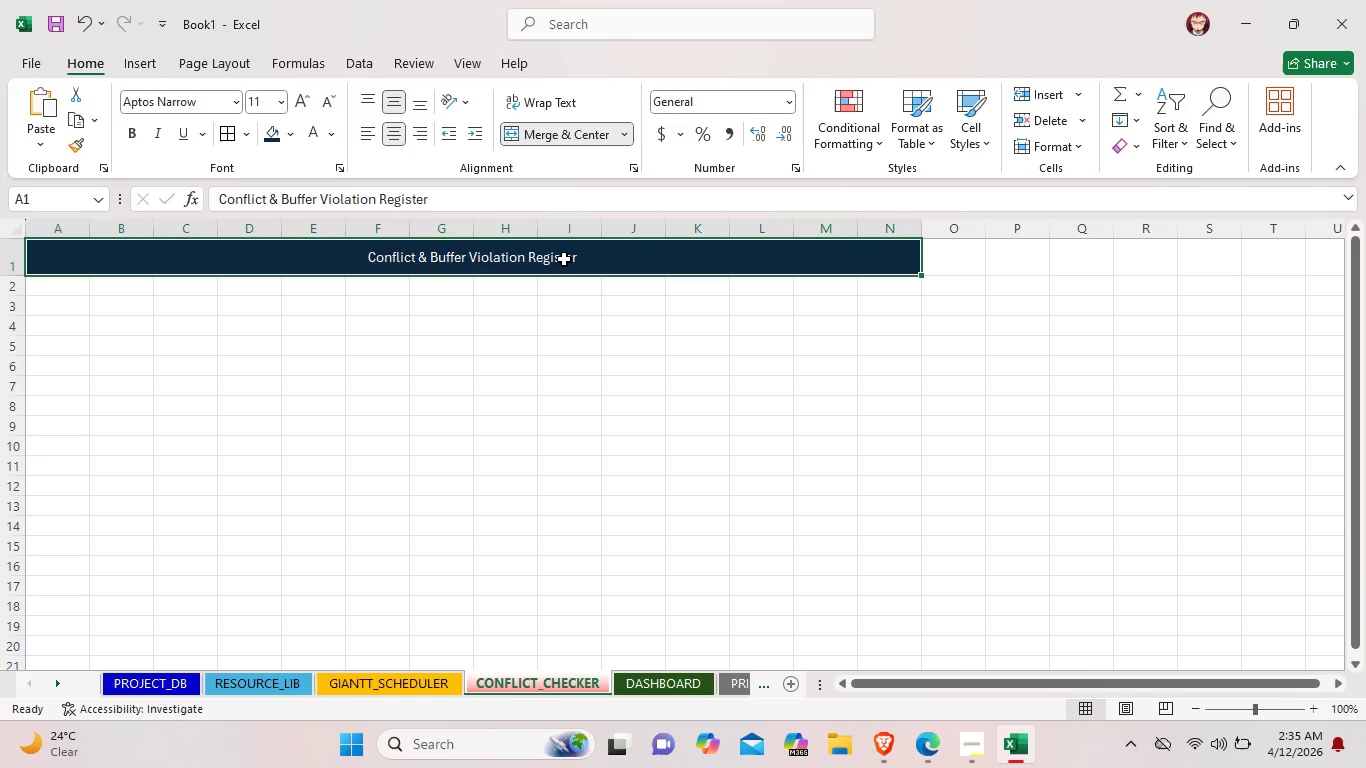 
double_click([564, 259])
 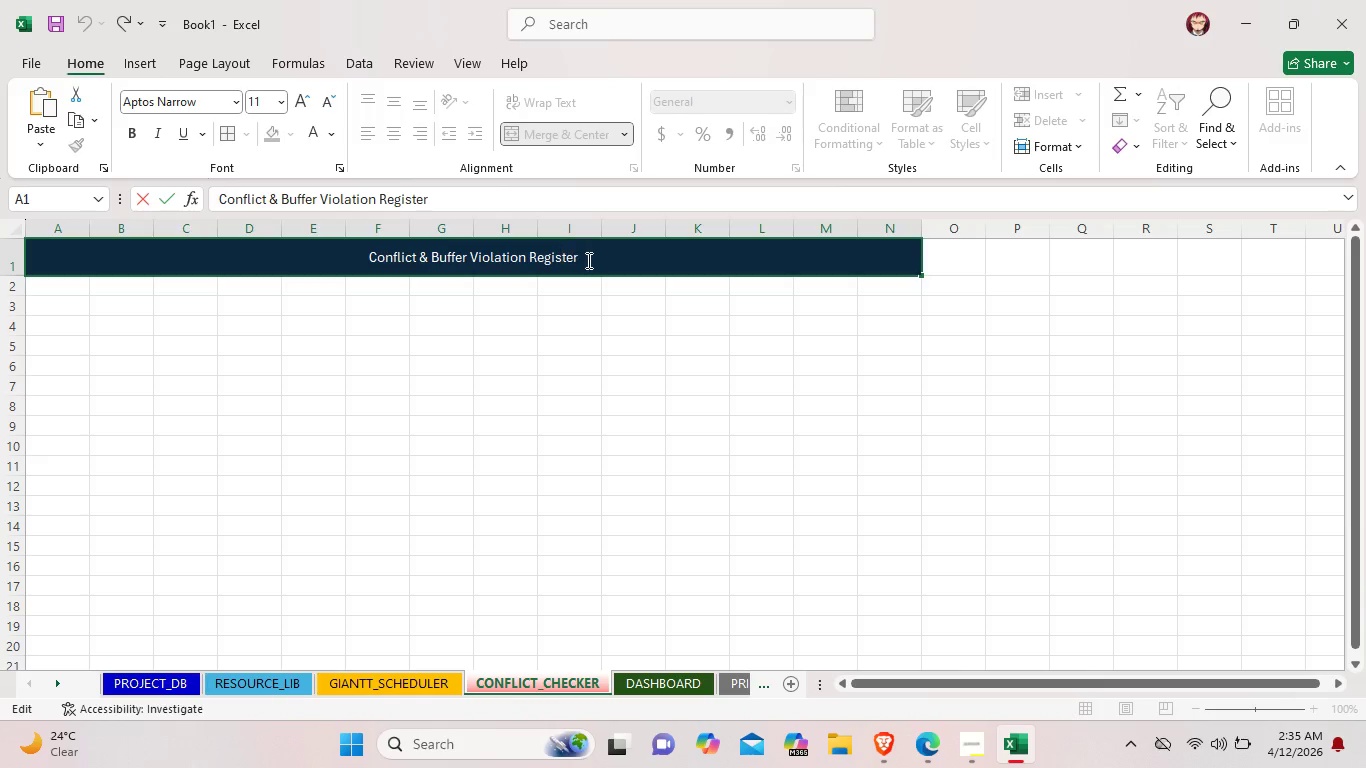 
left_click([587, 260])
 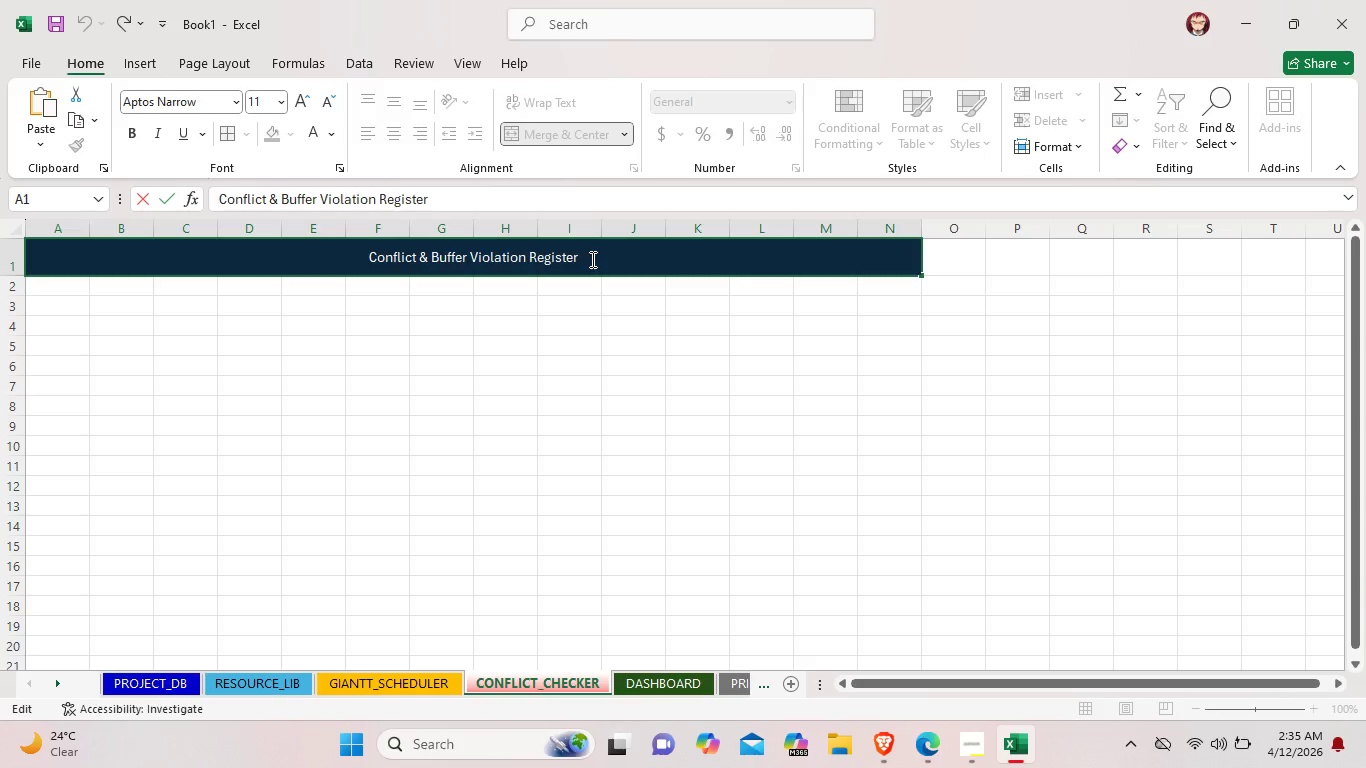 
left_click_drag(start_coordinate=[591, 259], to_coordinate=[585, 257])
 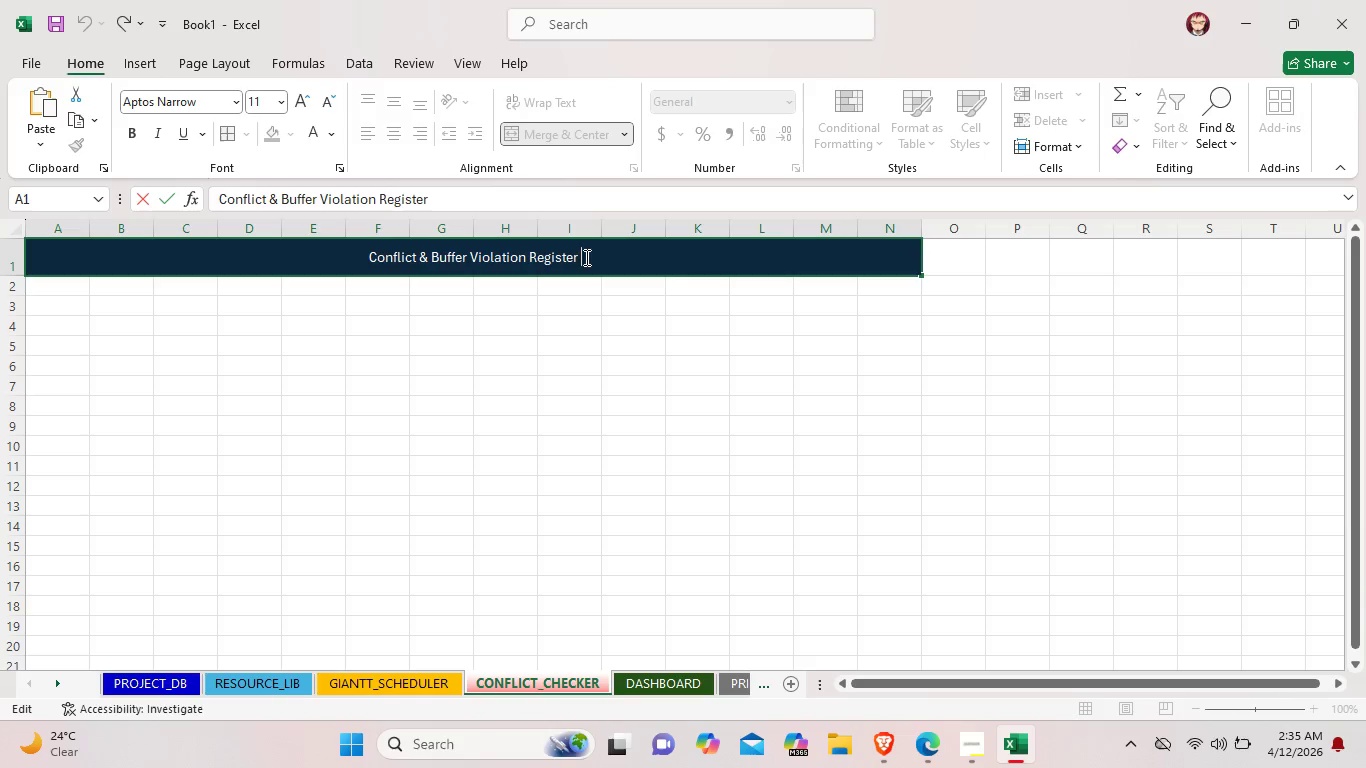 
left_click_drag(start_coordinate=[585, 257], to_coordinate=[369, 255])
 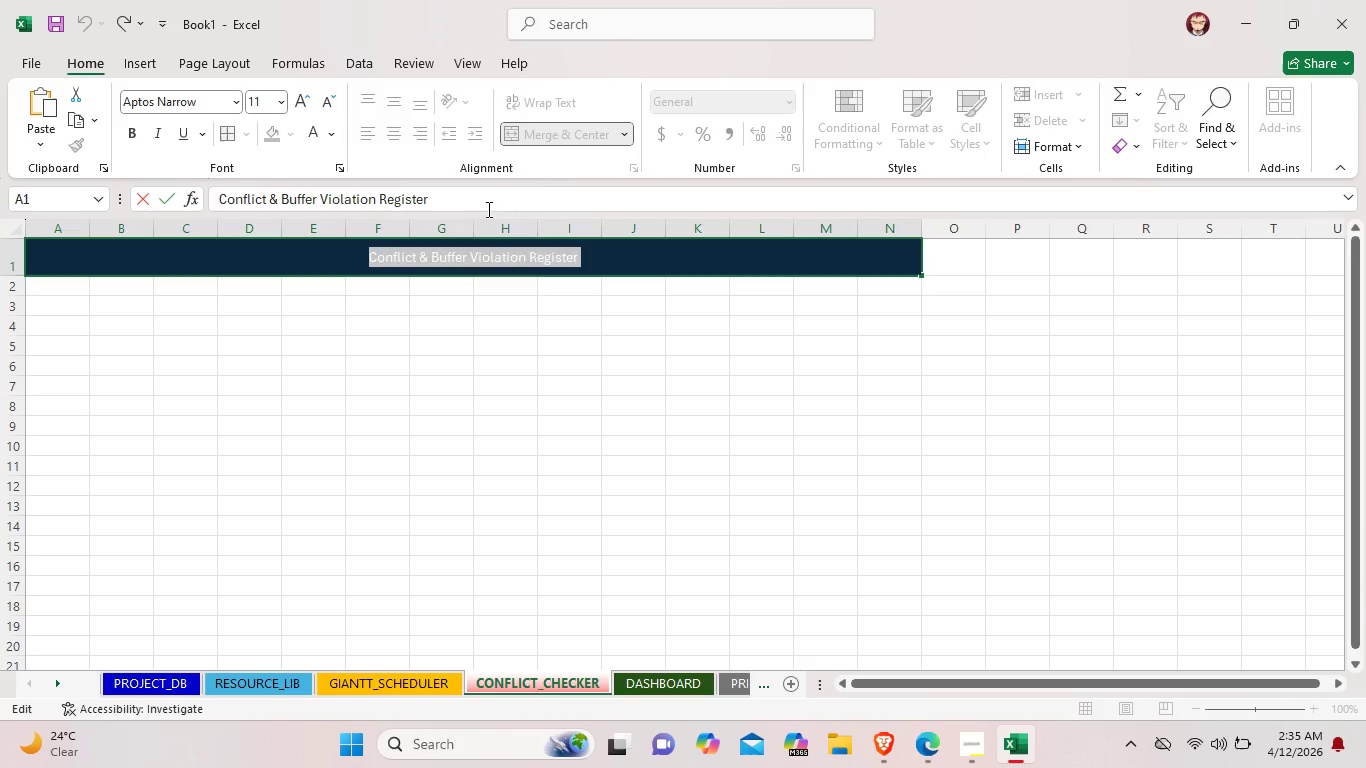 
left_click([560, 309])
 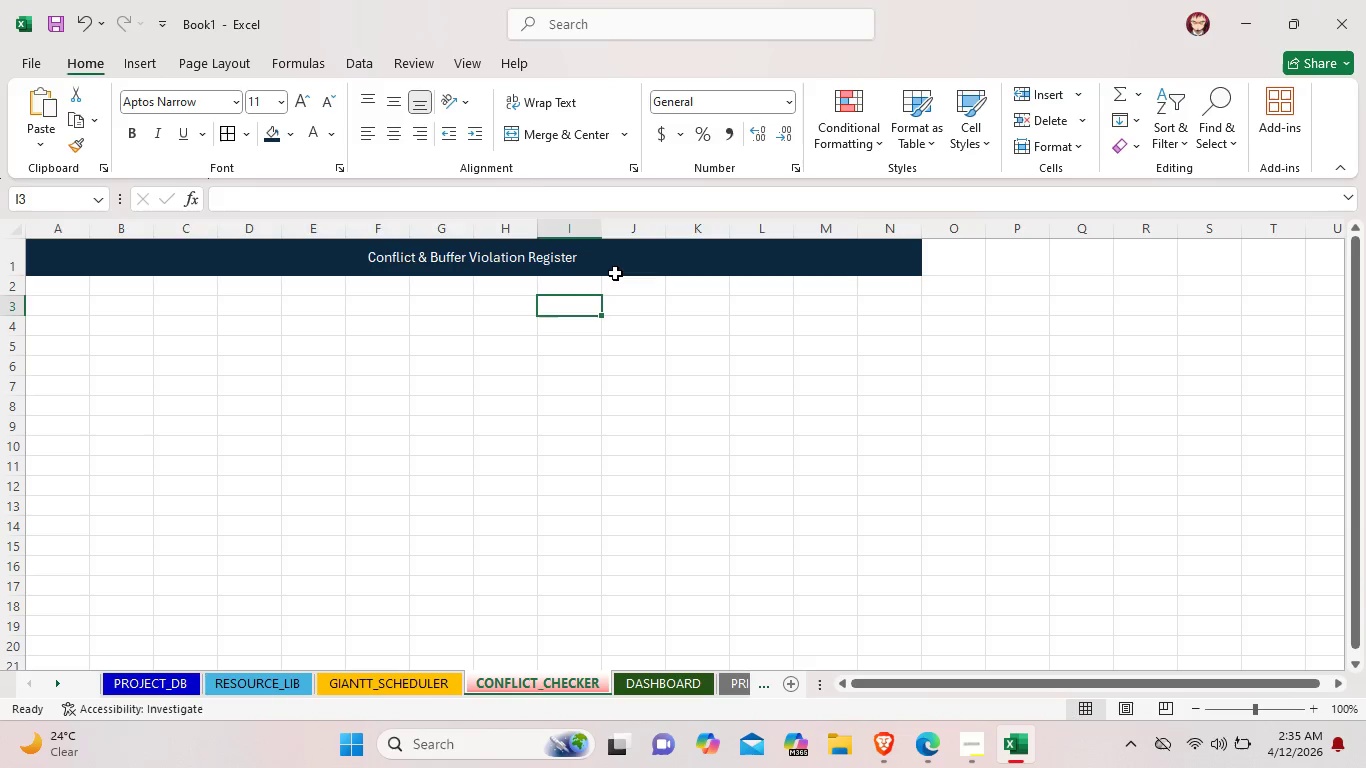 
left_click([618, 271])
 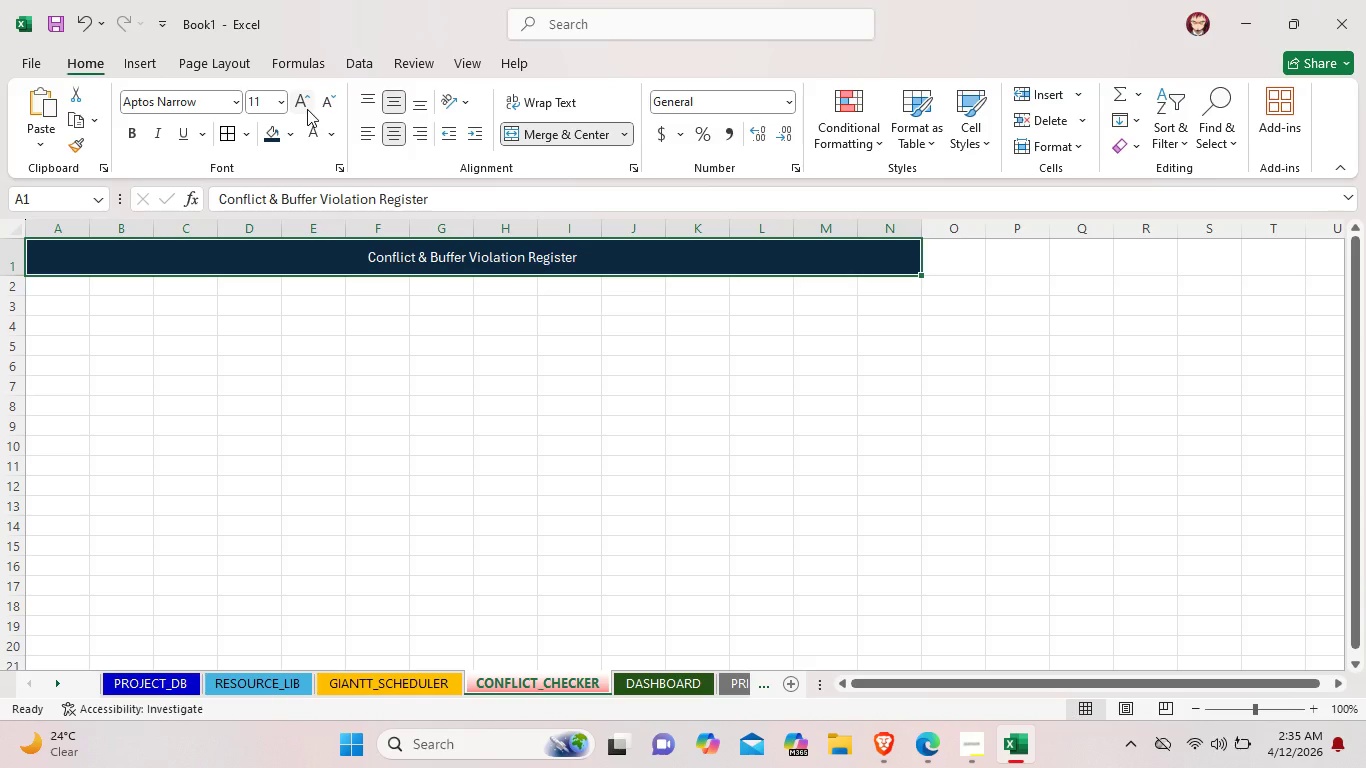 
left_click([305, 109])
 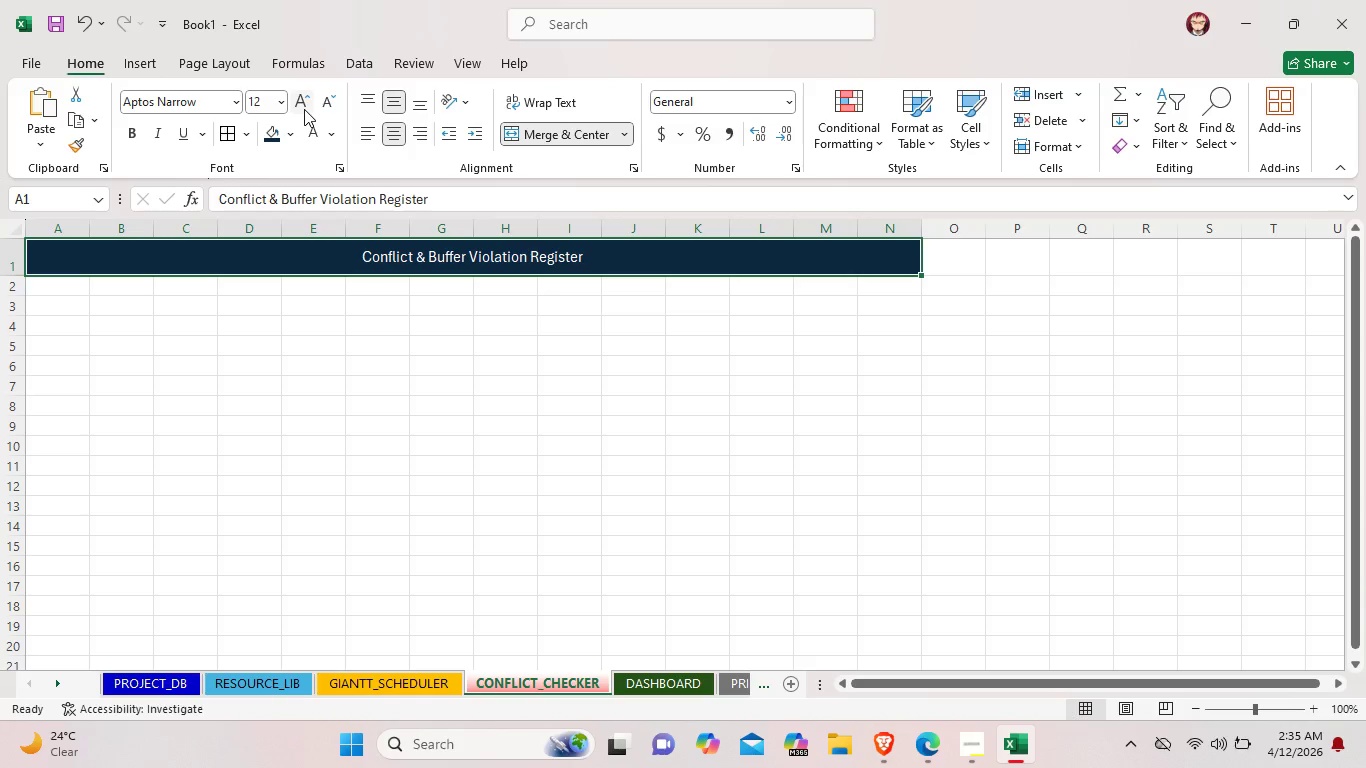 
left_click([304, 109])
 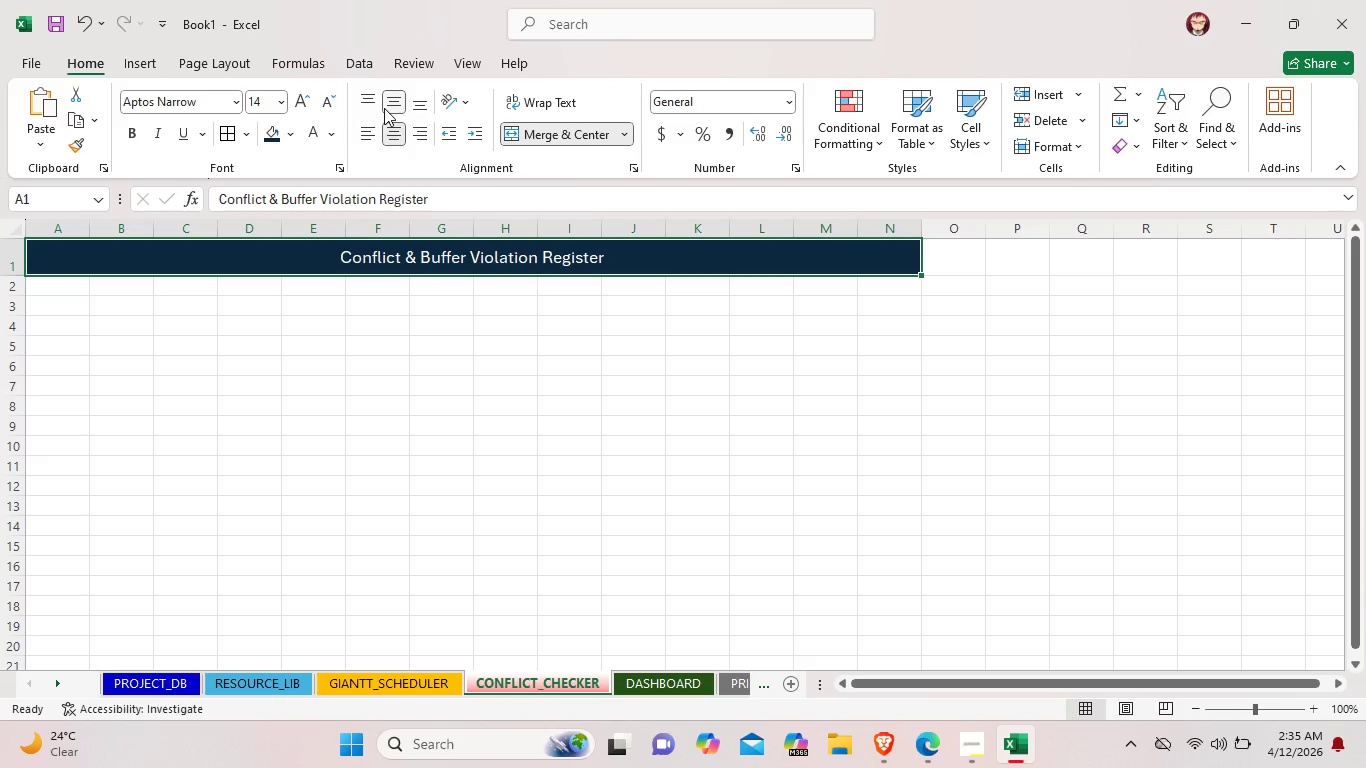 
left_click([332, 98])
 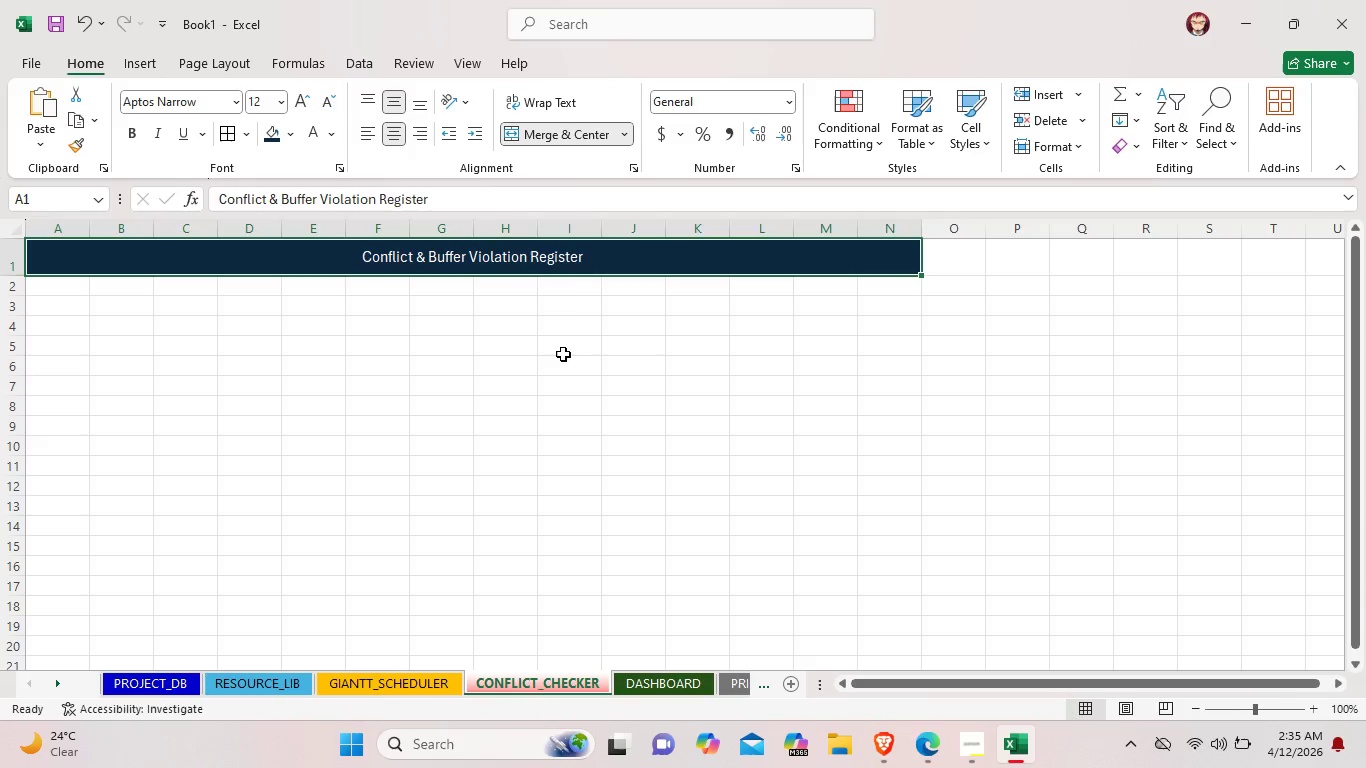 
left_click([565, 357])
 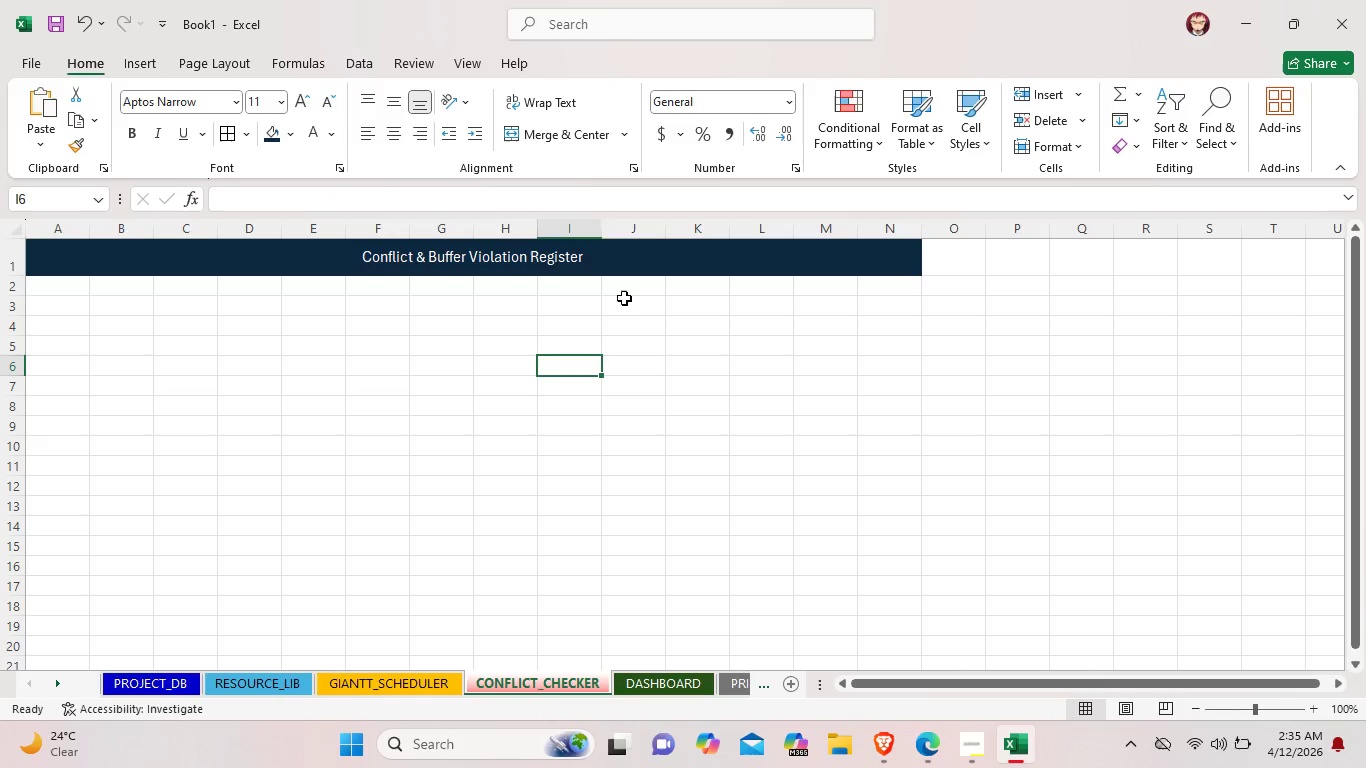 
left_click([631, 290])
 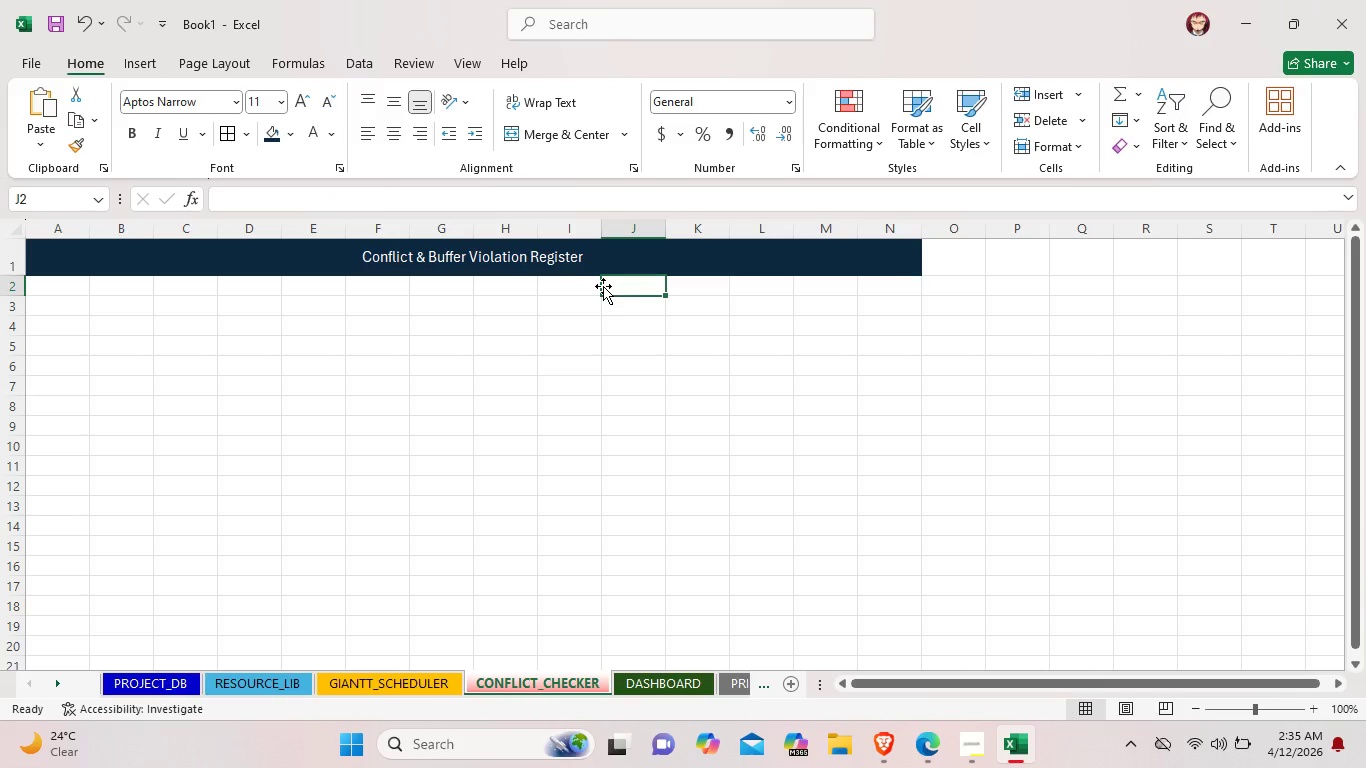 
wait(5.83)
 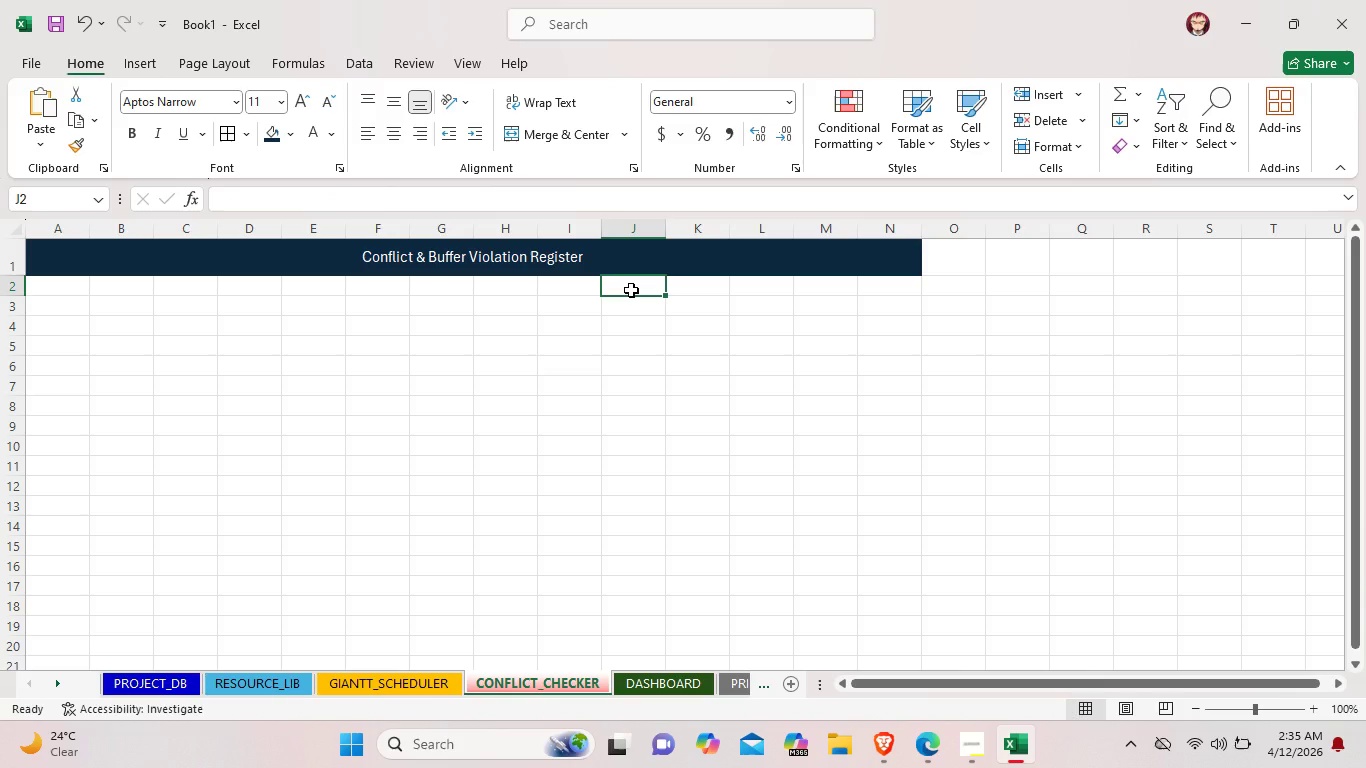 
left_click([312, 395])
 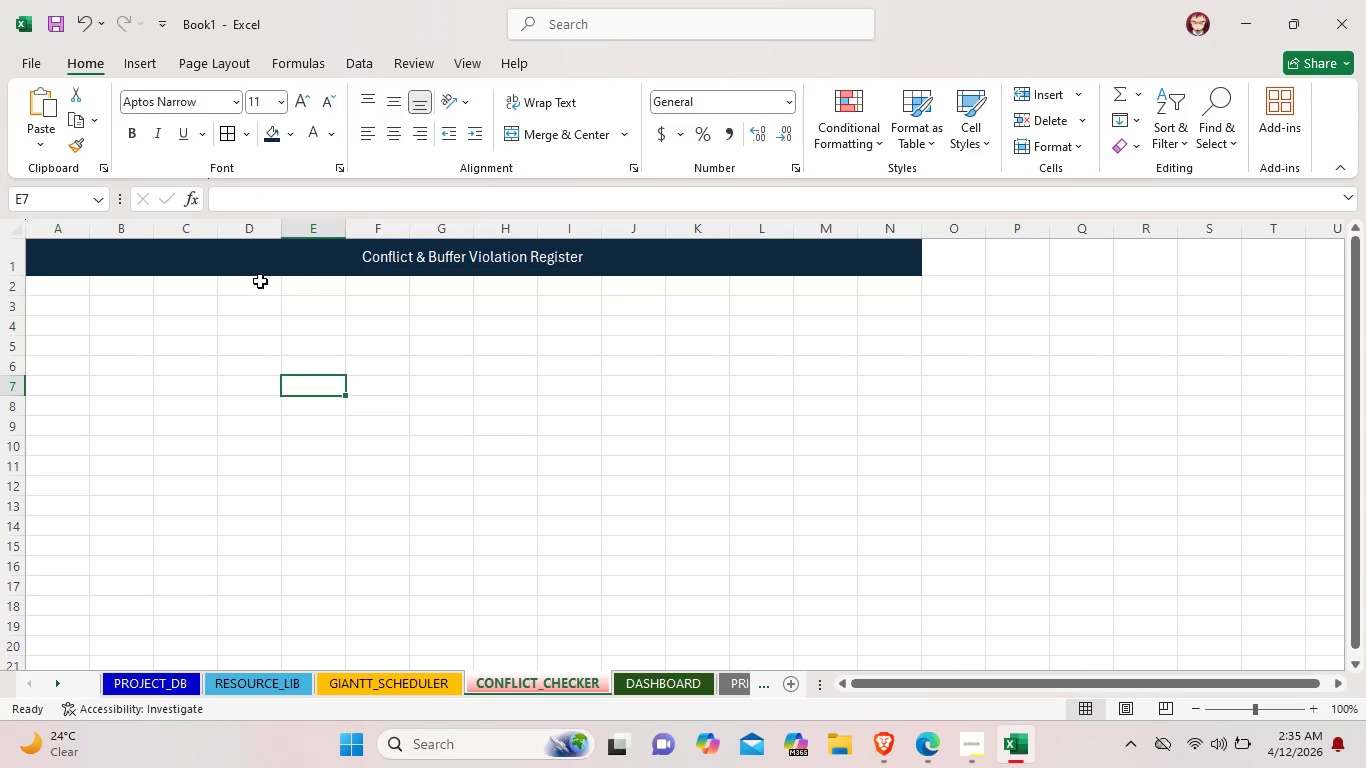 
left_click([215, 283])
 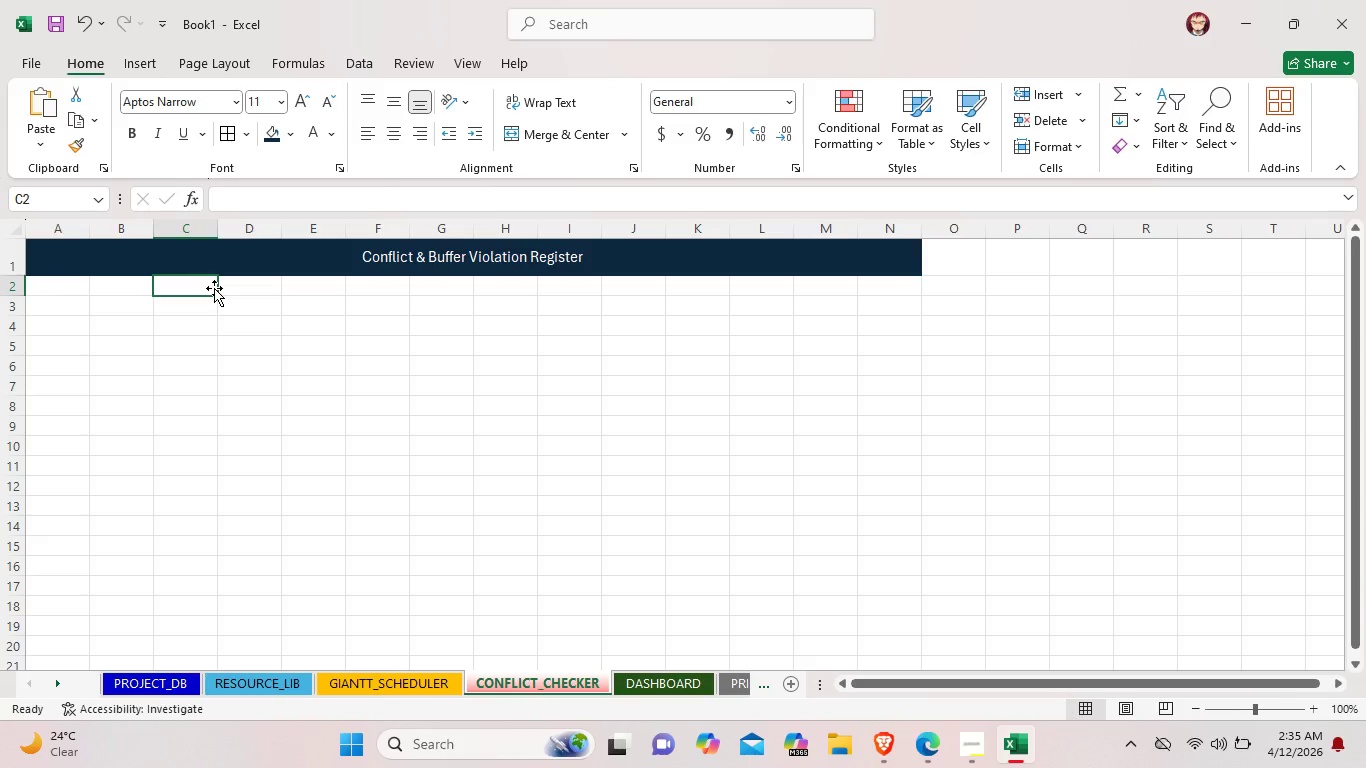 
left_click([89, 302])